 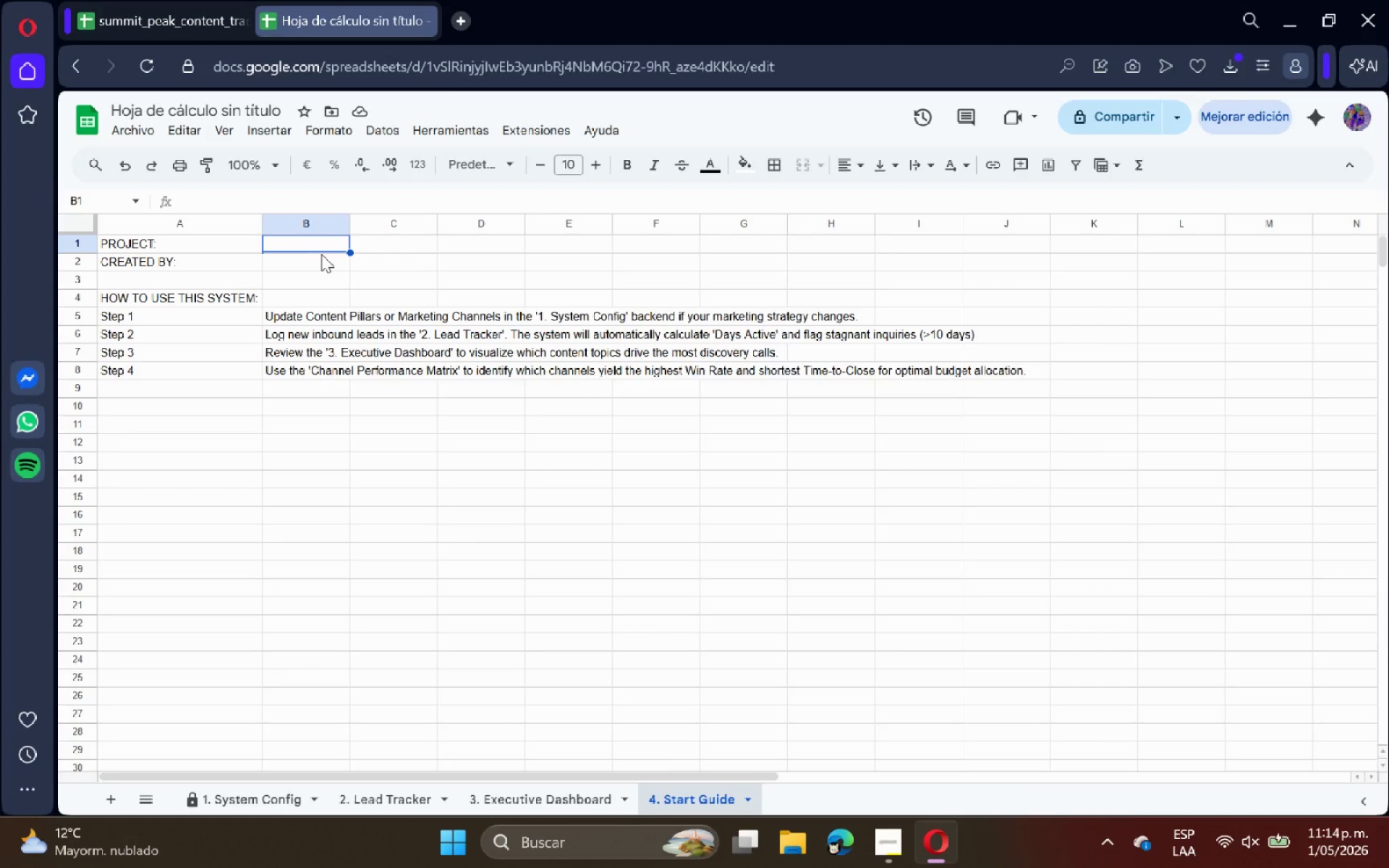 
type(Content-to-Conversion Executive Tracker)
 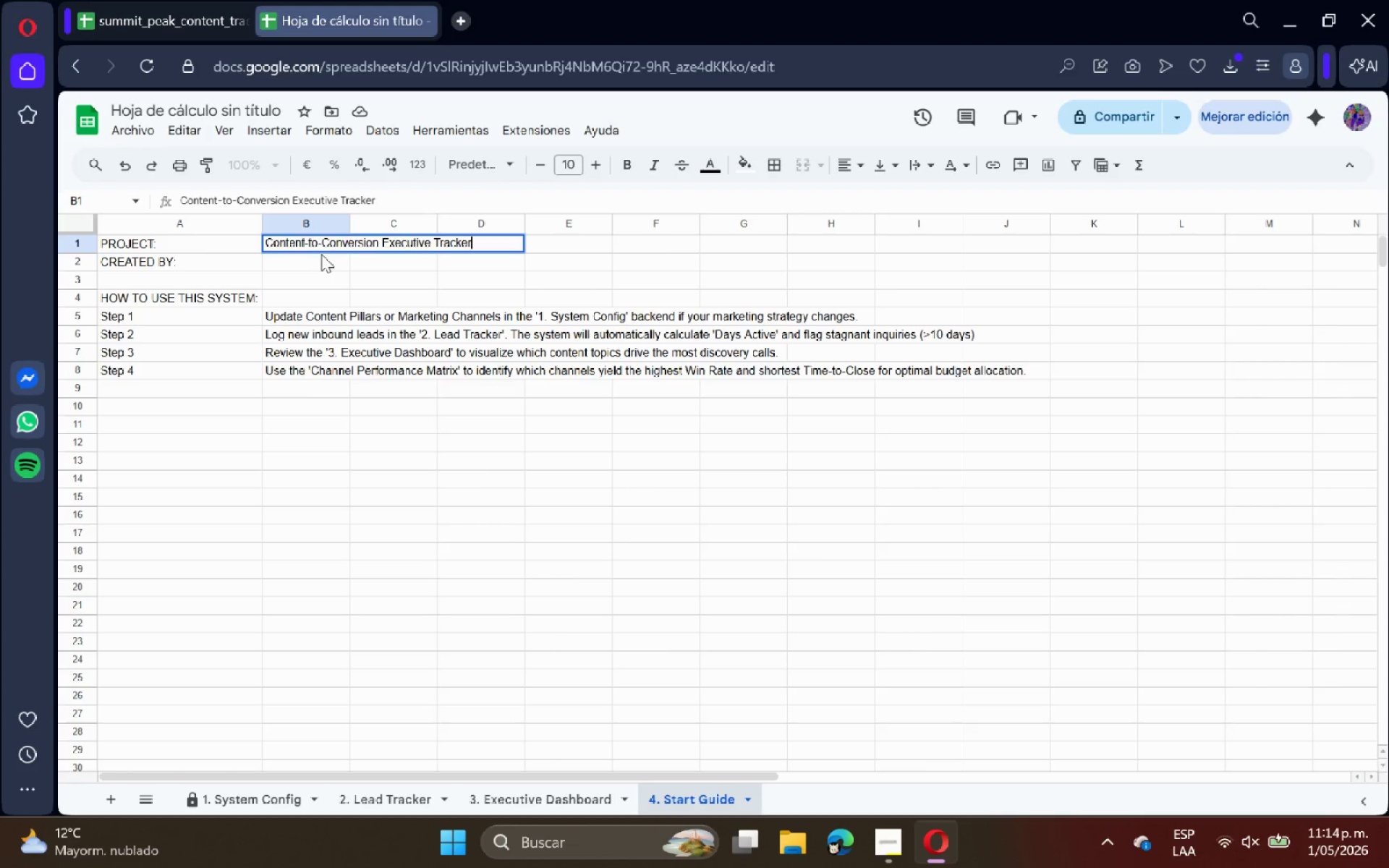 
key(Enter)
 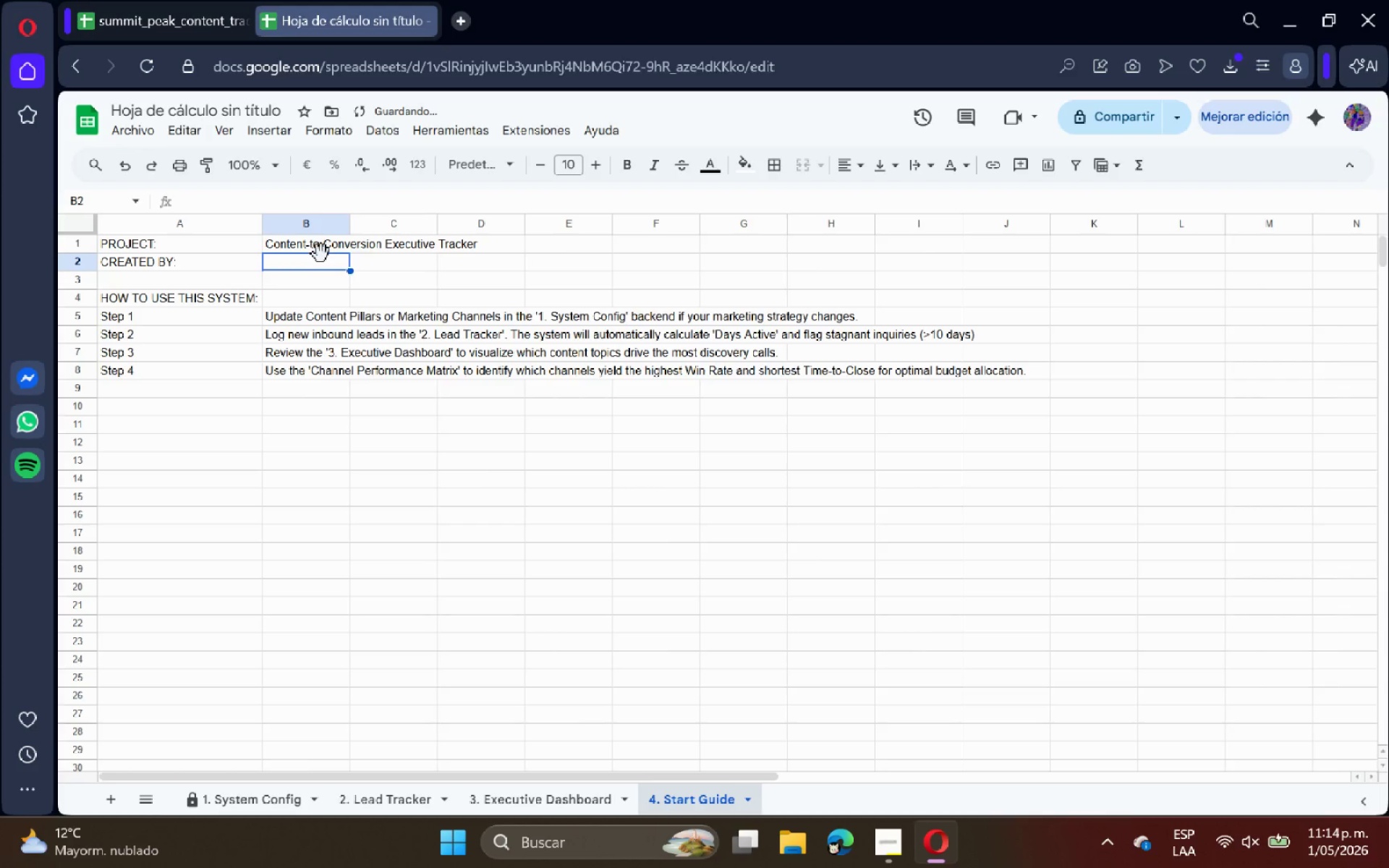 
type(Postwork.ai)
 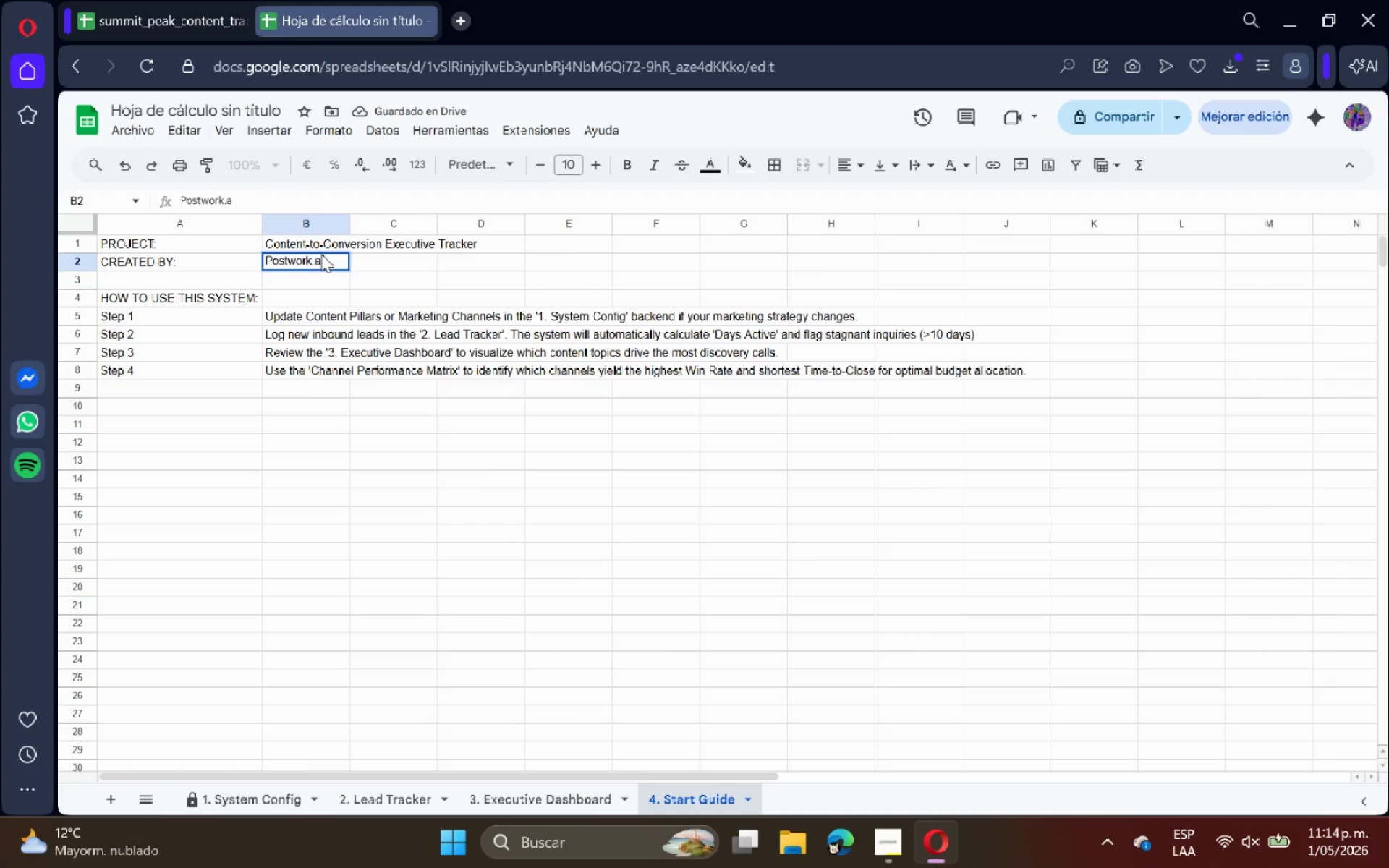 
key(Enter)
 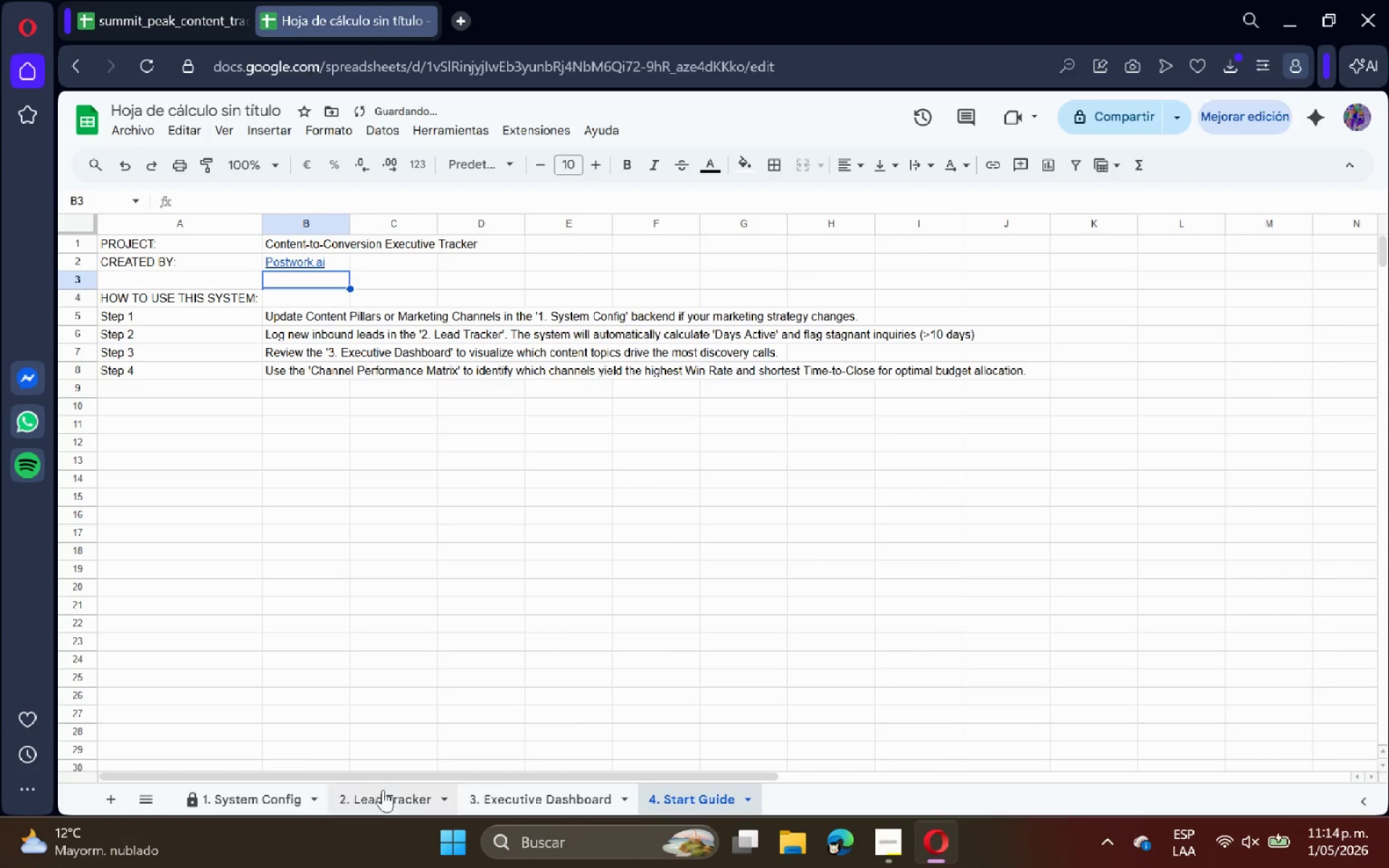 
left_click([535, 797])
 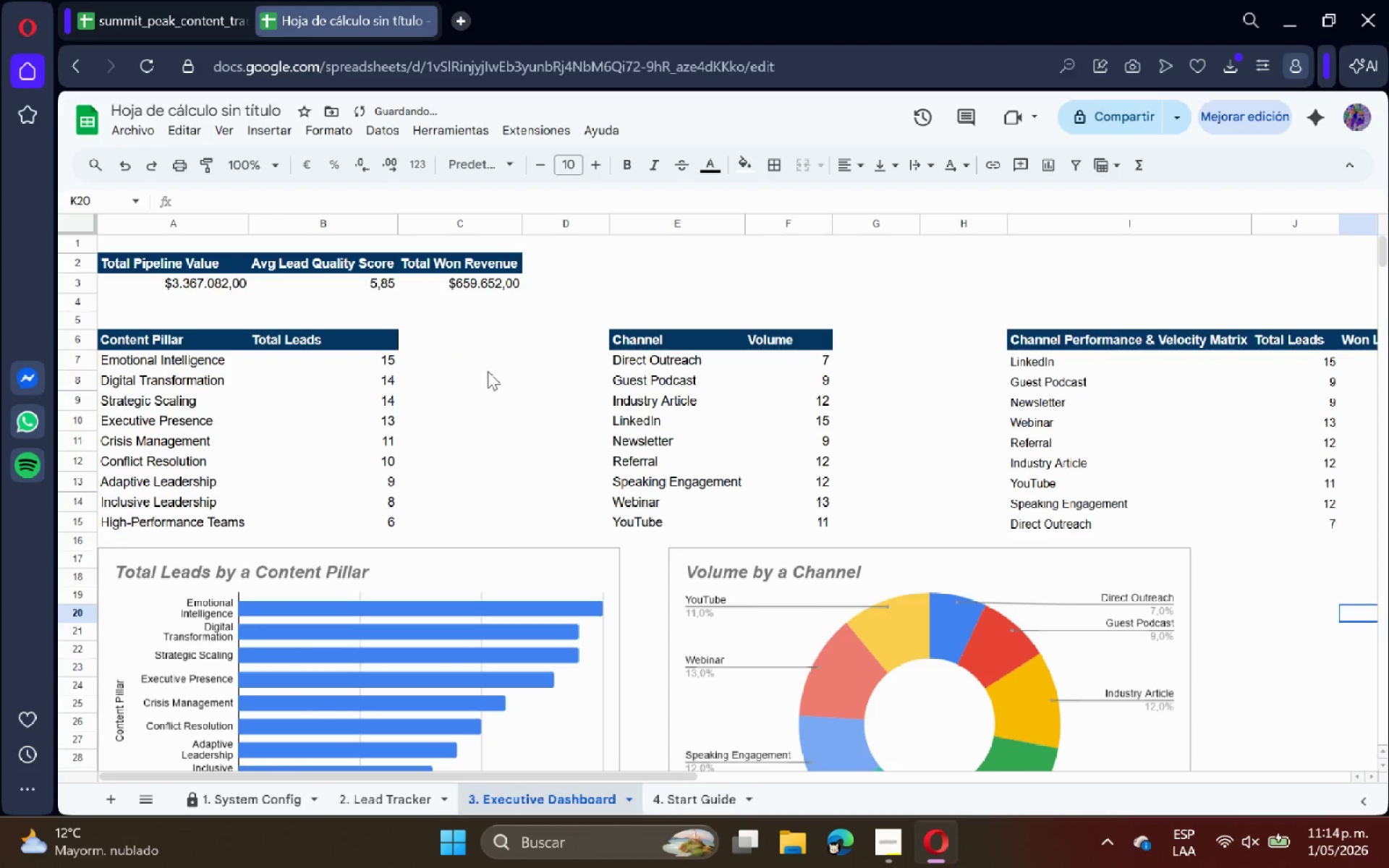 
scroll: coordinate [600, 401], scroll_direction: up, amount: 9.0
 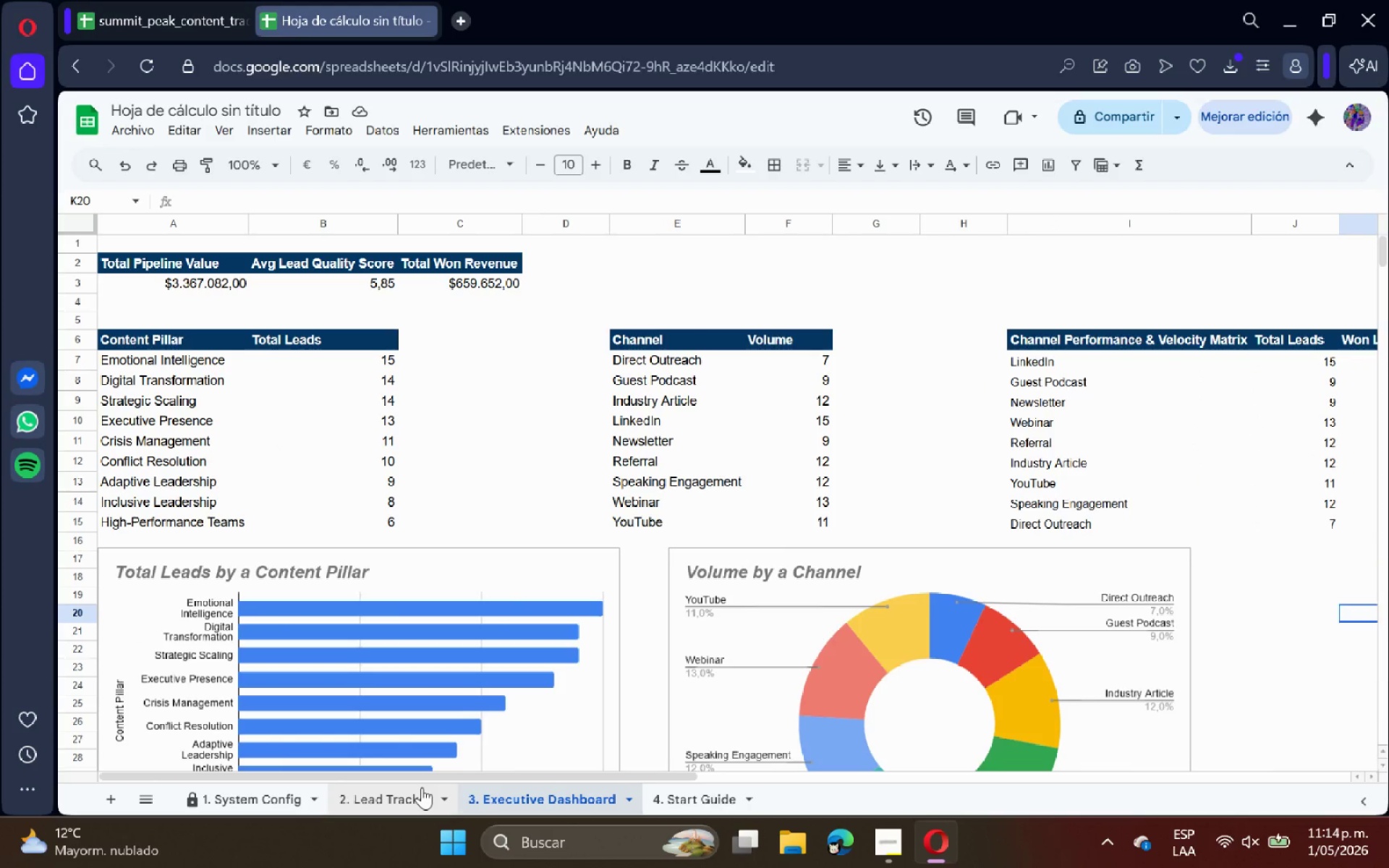 
wait(5.27)
 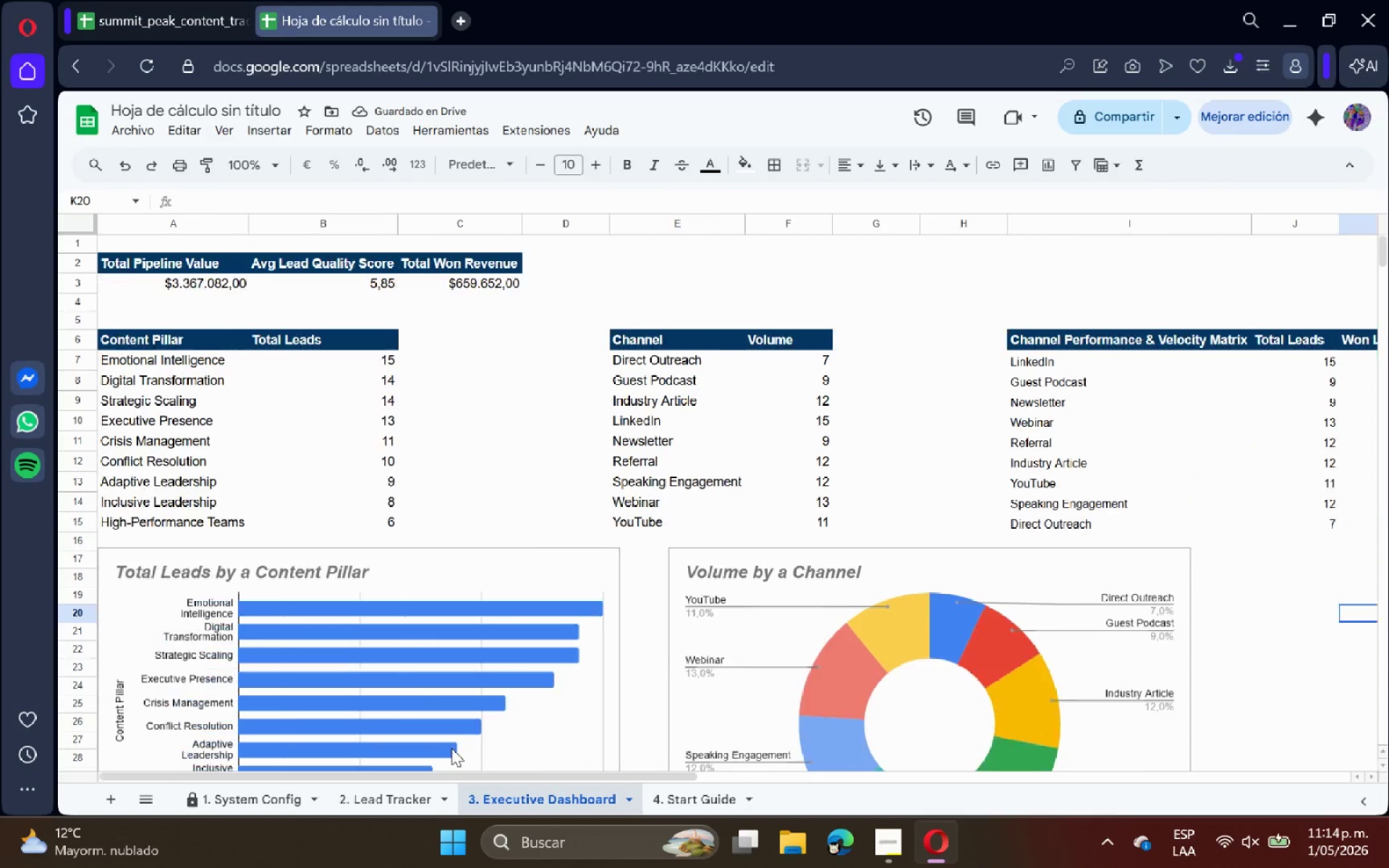 
left_click([425, 788])
 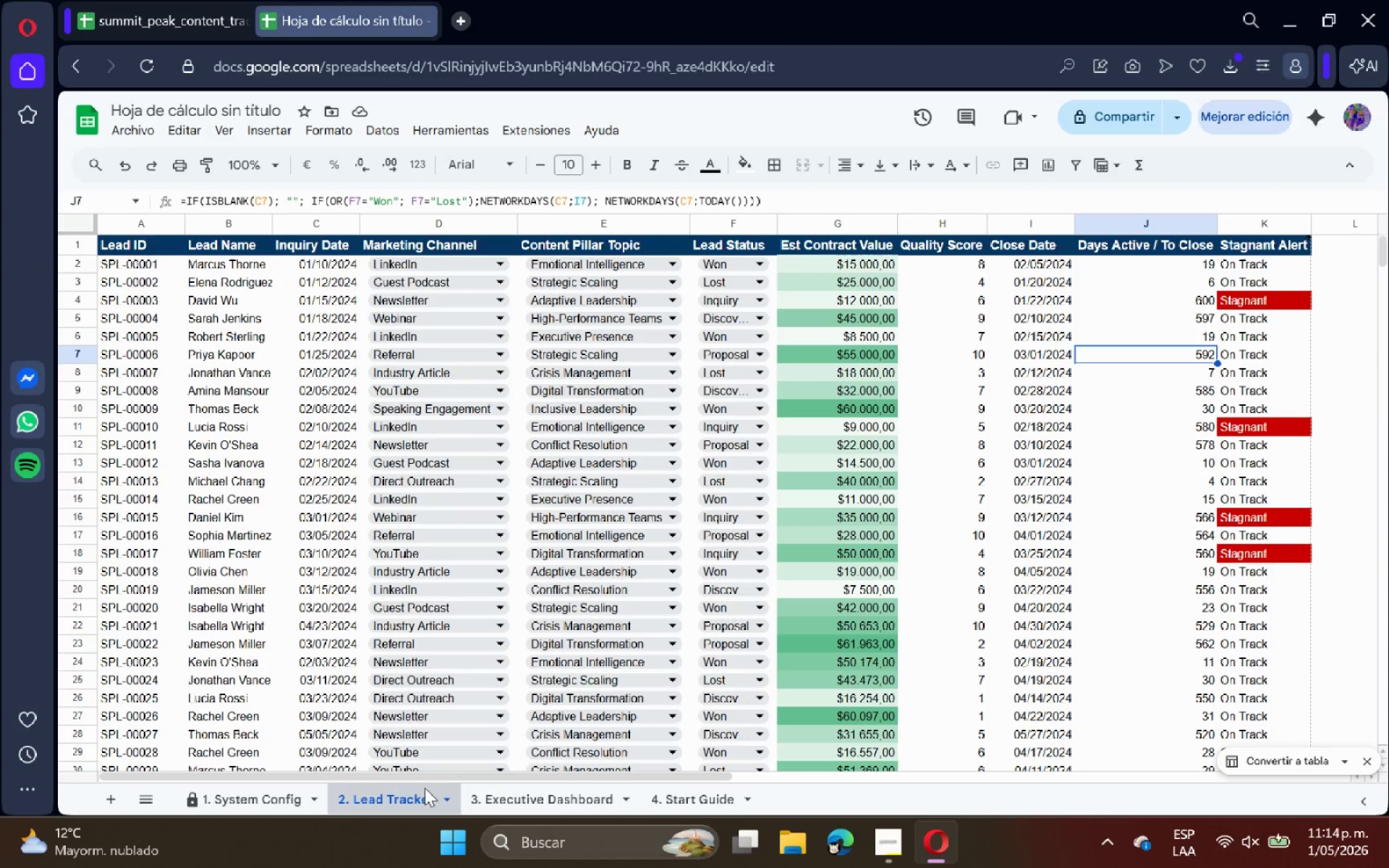 
left_click([423, 787])
 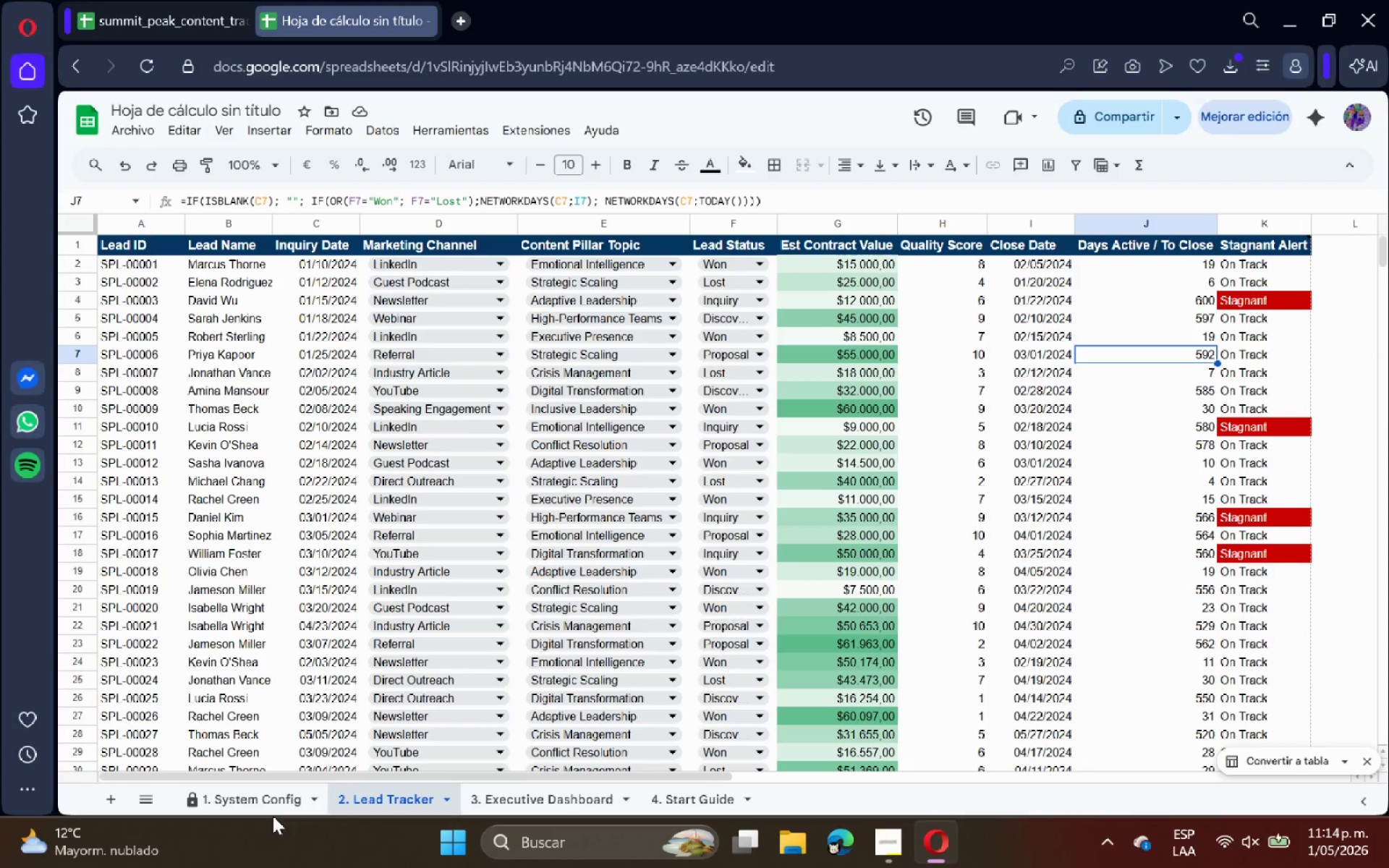 
left_click([267, 804])
 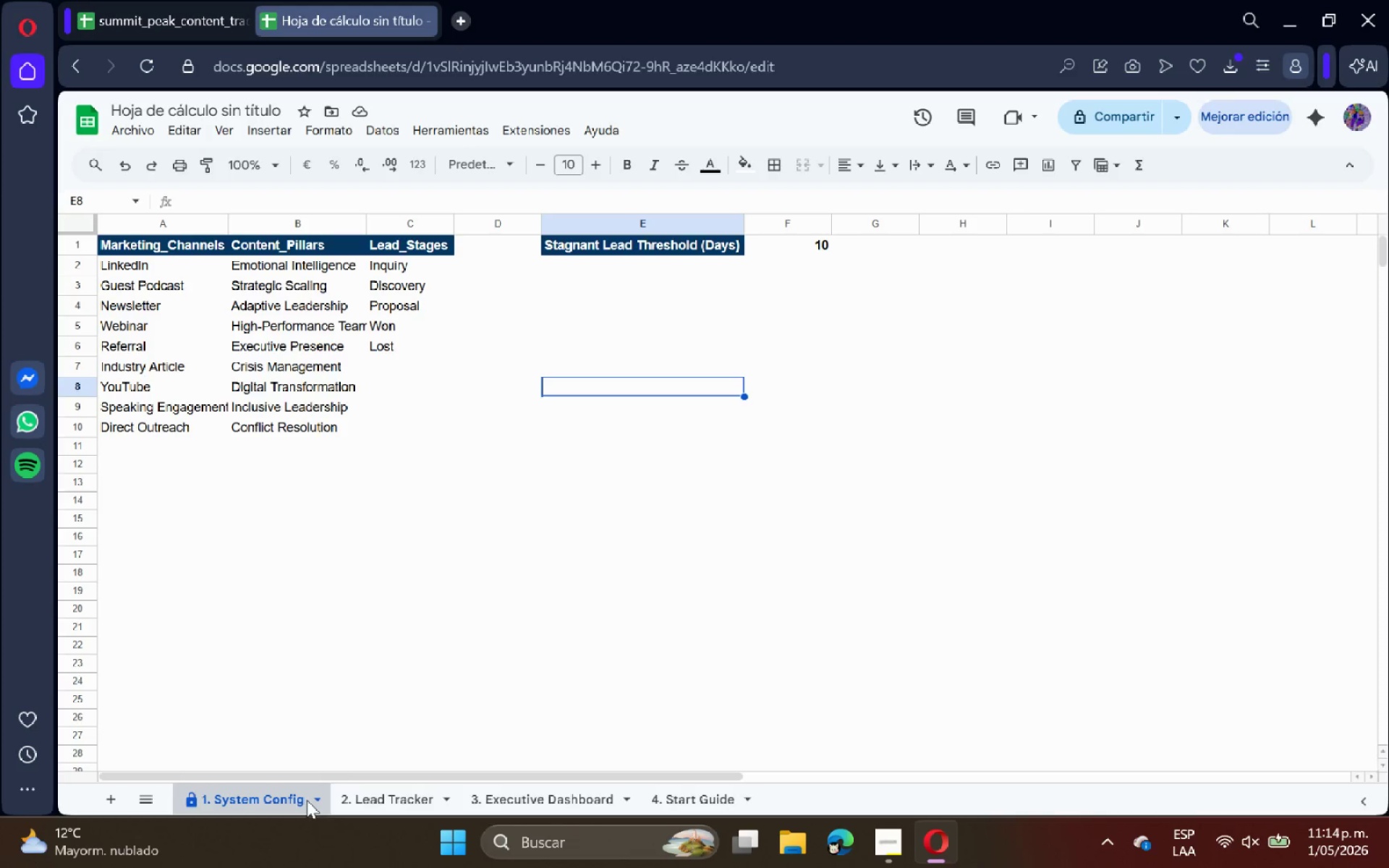 
left_click([323, 800])
 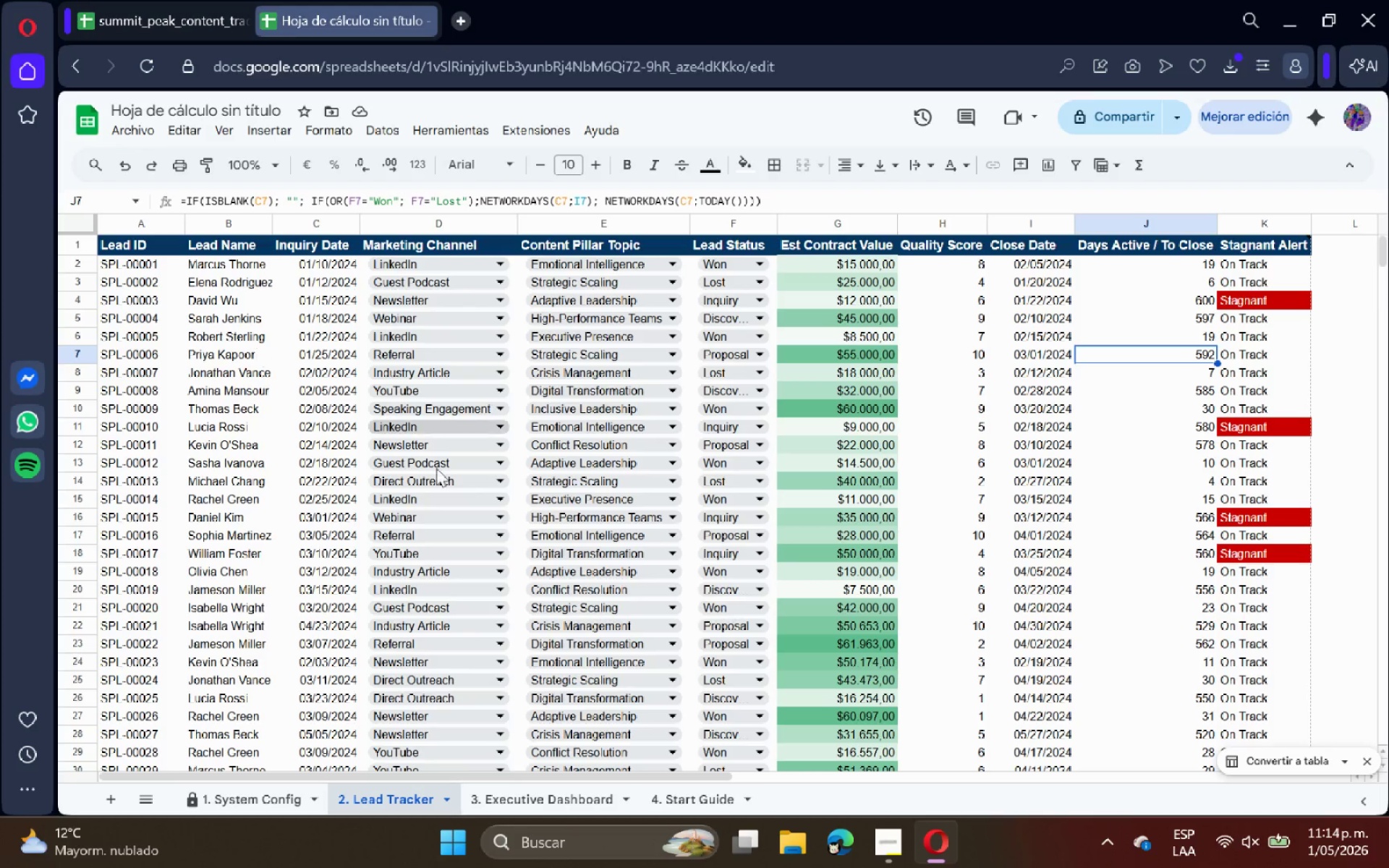 
left_click([574, 800])
 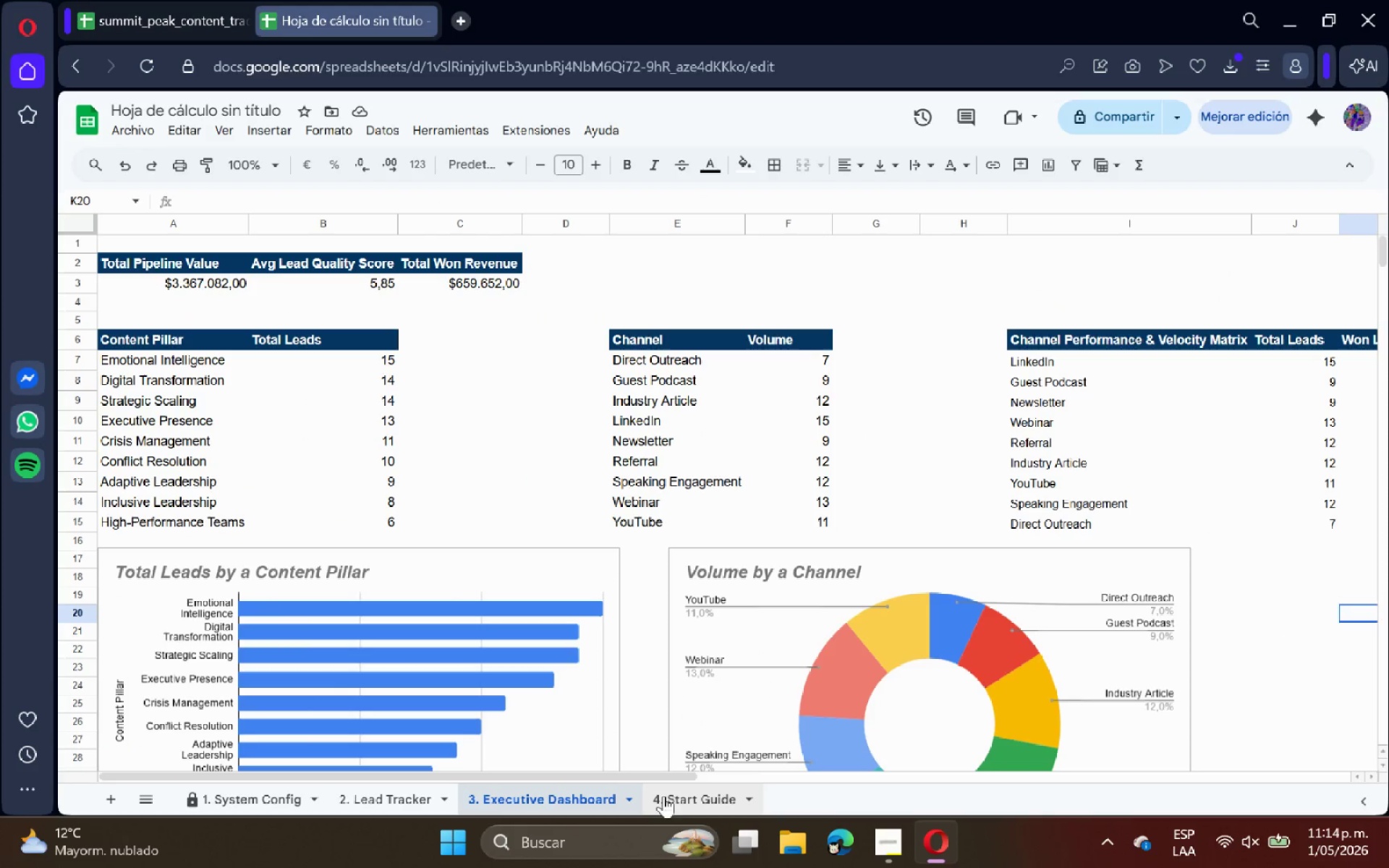 
left_click([676, 796])
 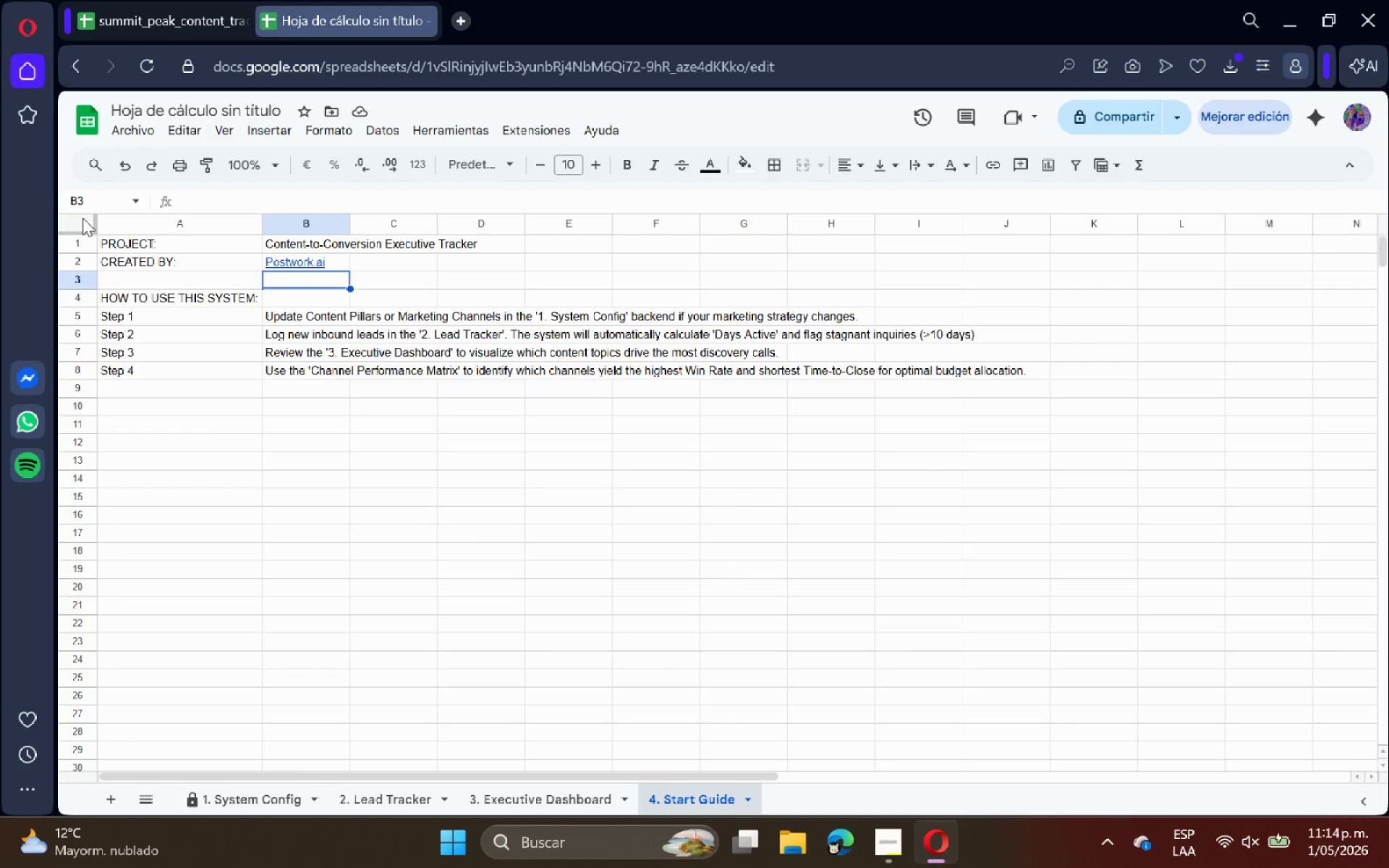 
left_click([81, 219])
 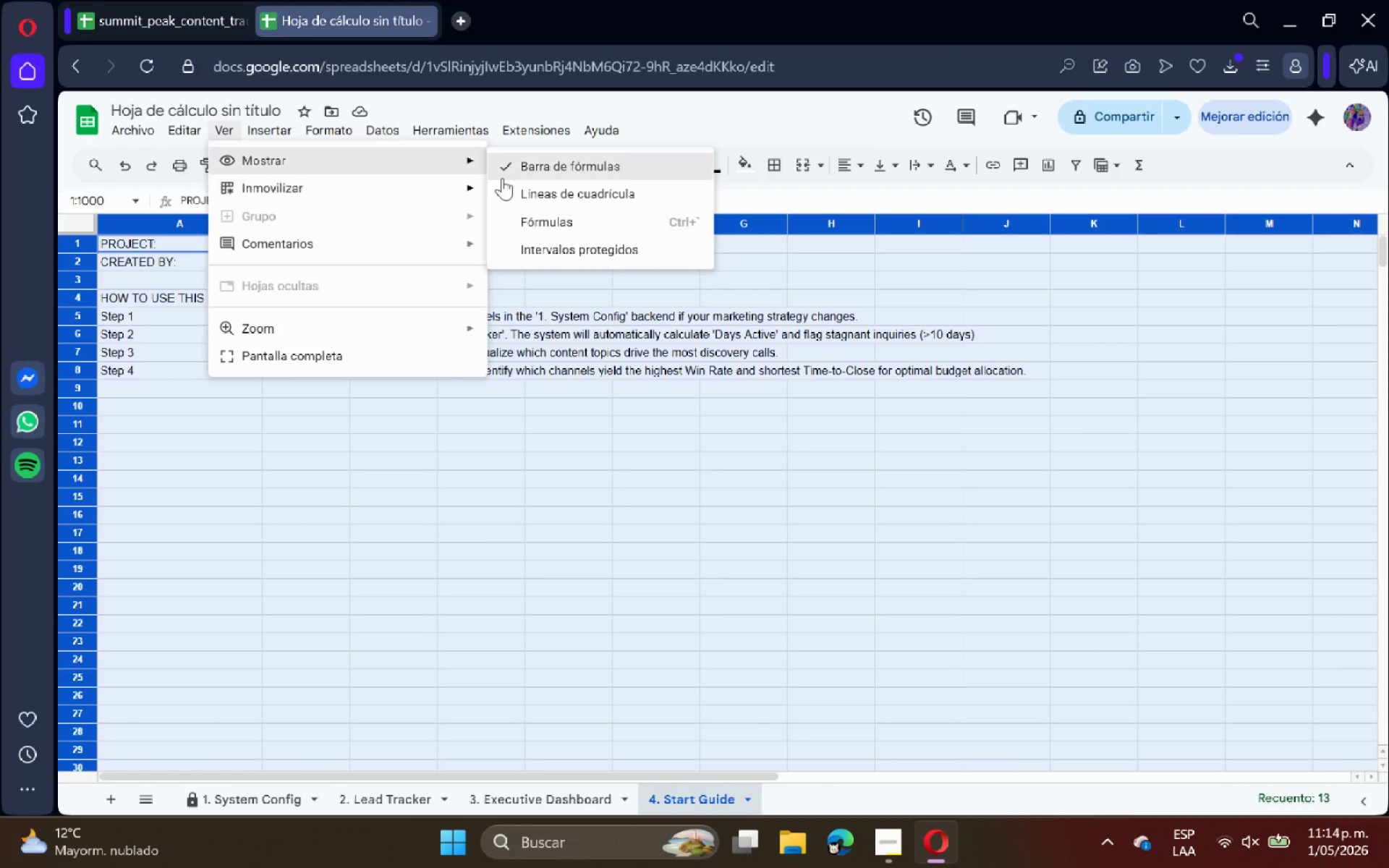 
double_click([380, 562])
 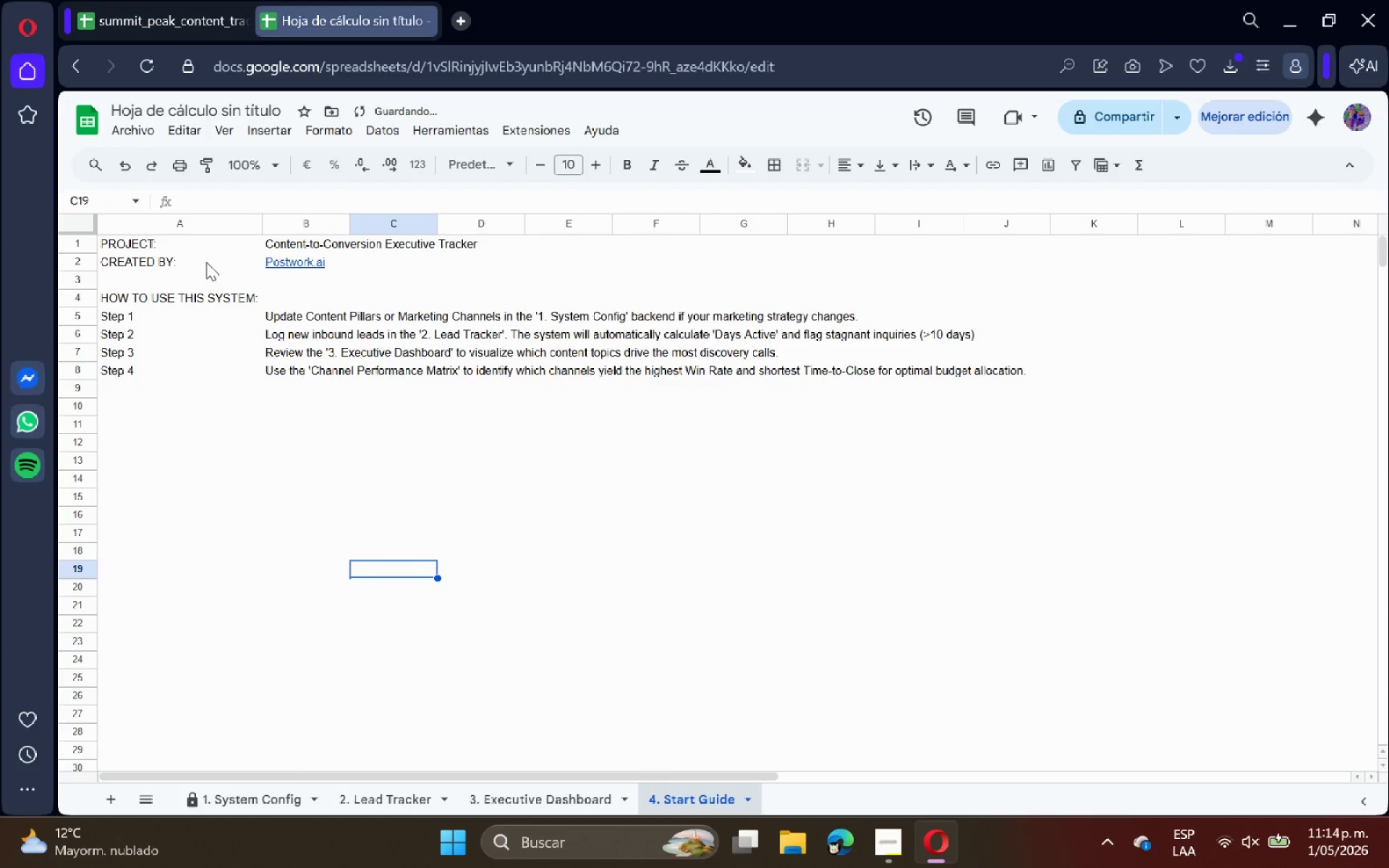 
left_click_drag(start_coordinate=[206, 248], to_coordinate=[216, 270])
 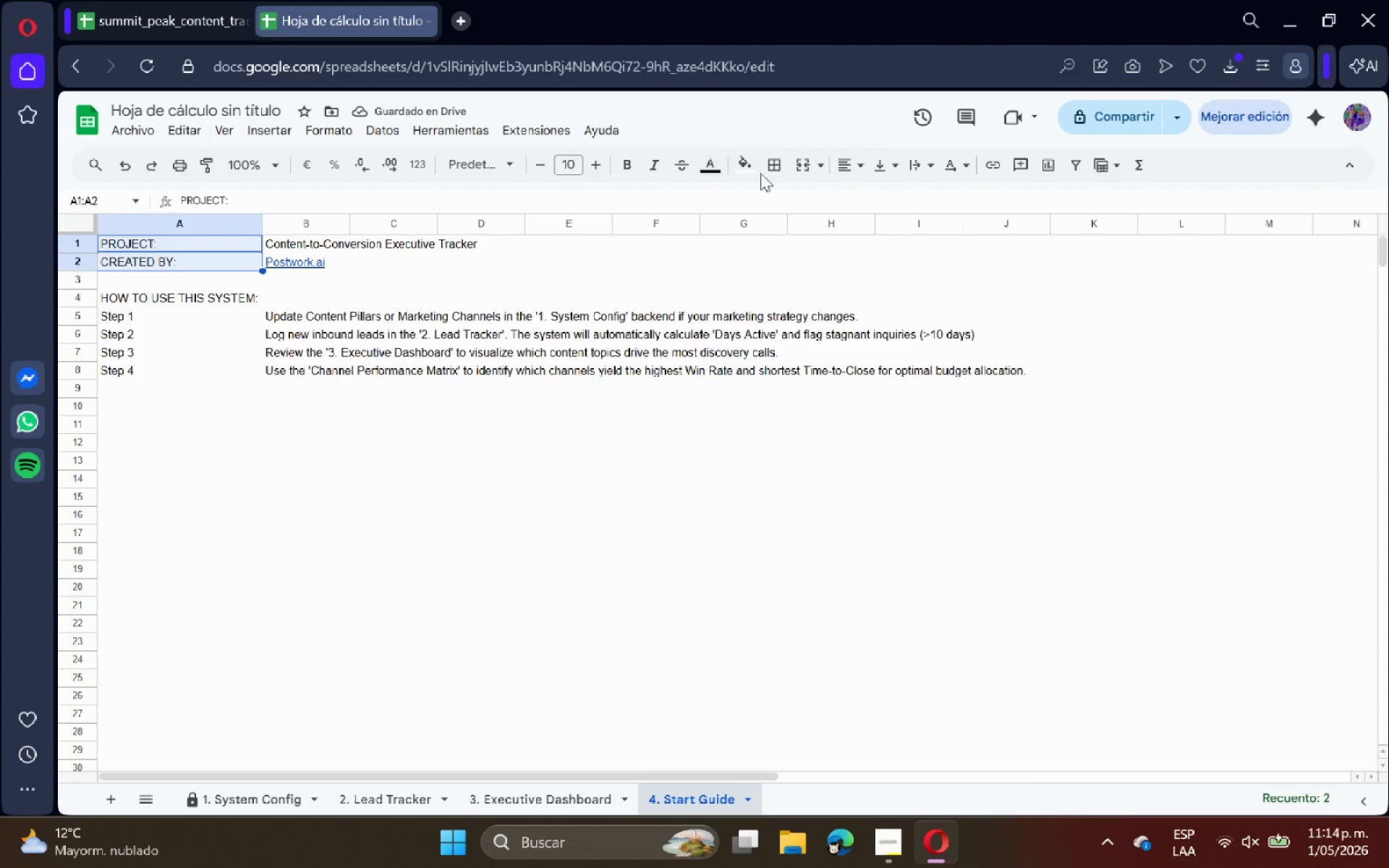 
left_click([751, 163])
 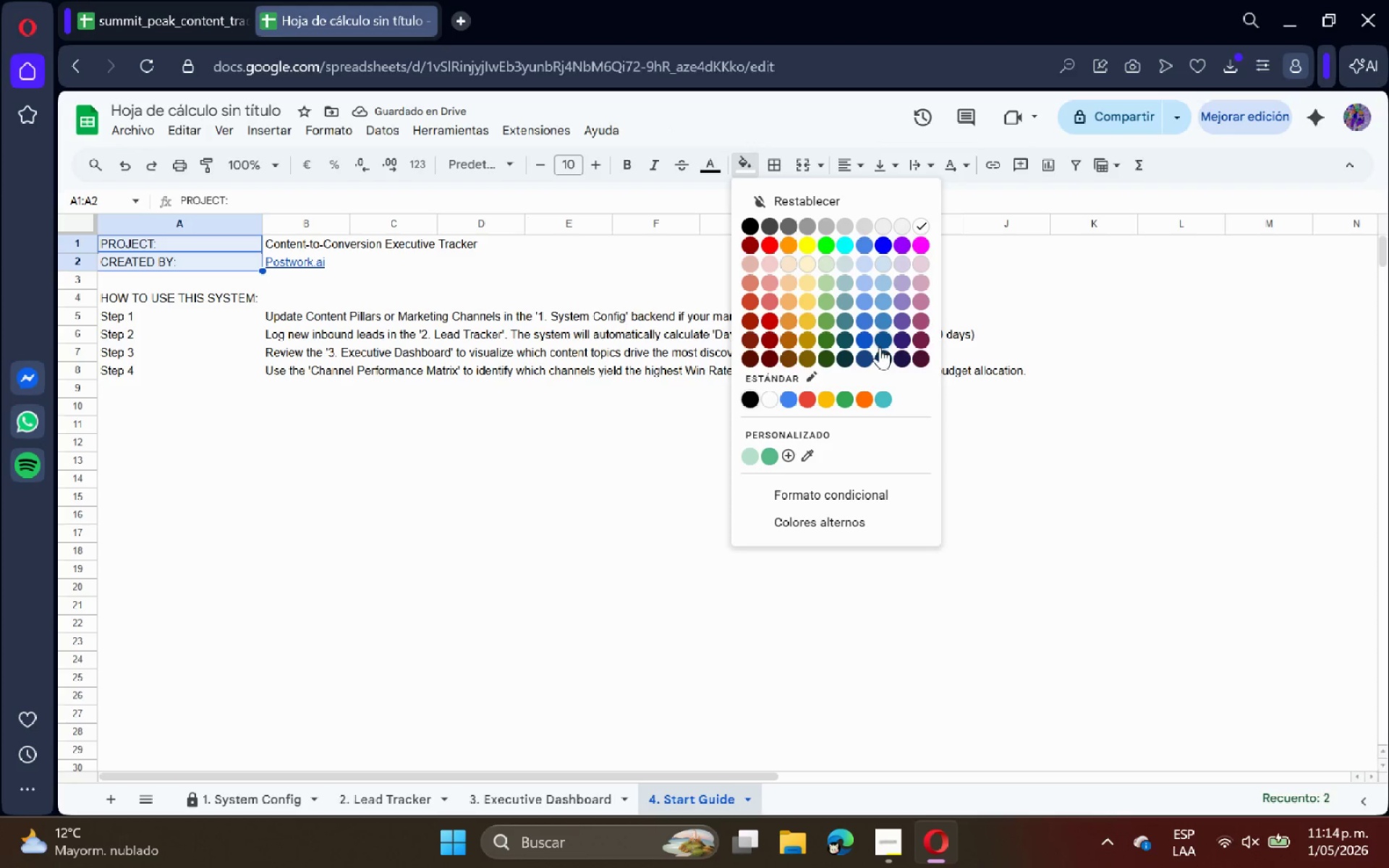 
left_click([884, 354])
 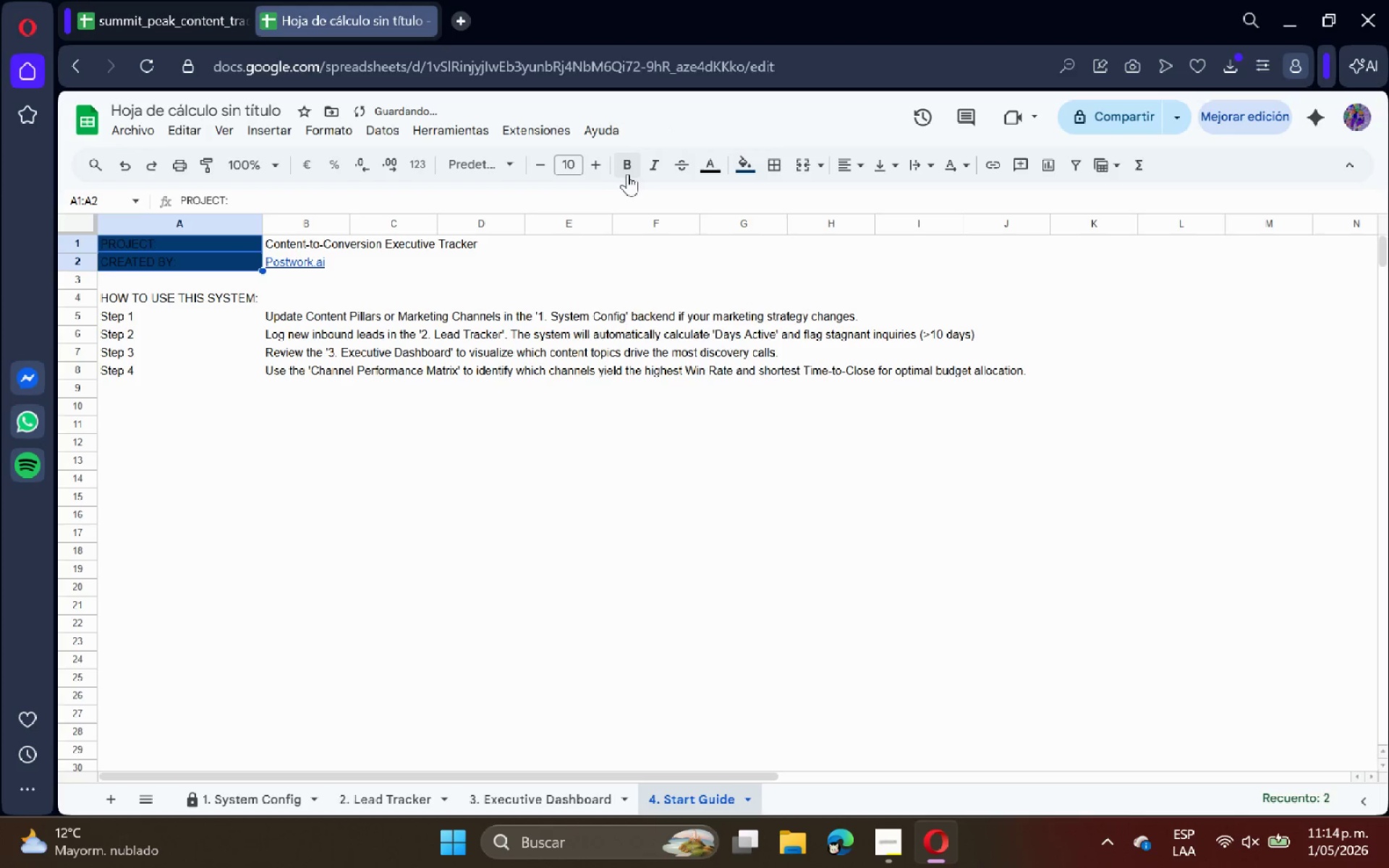 
left_click([621, 168])
 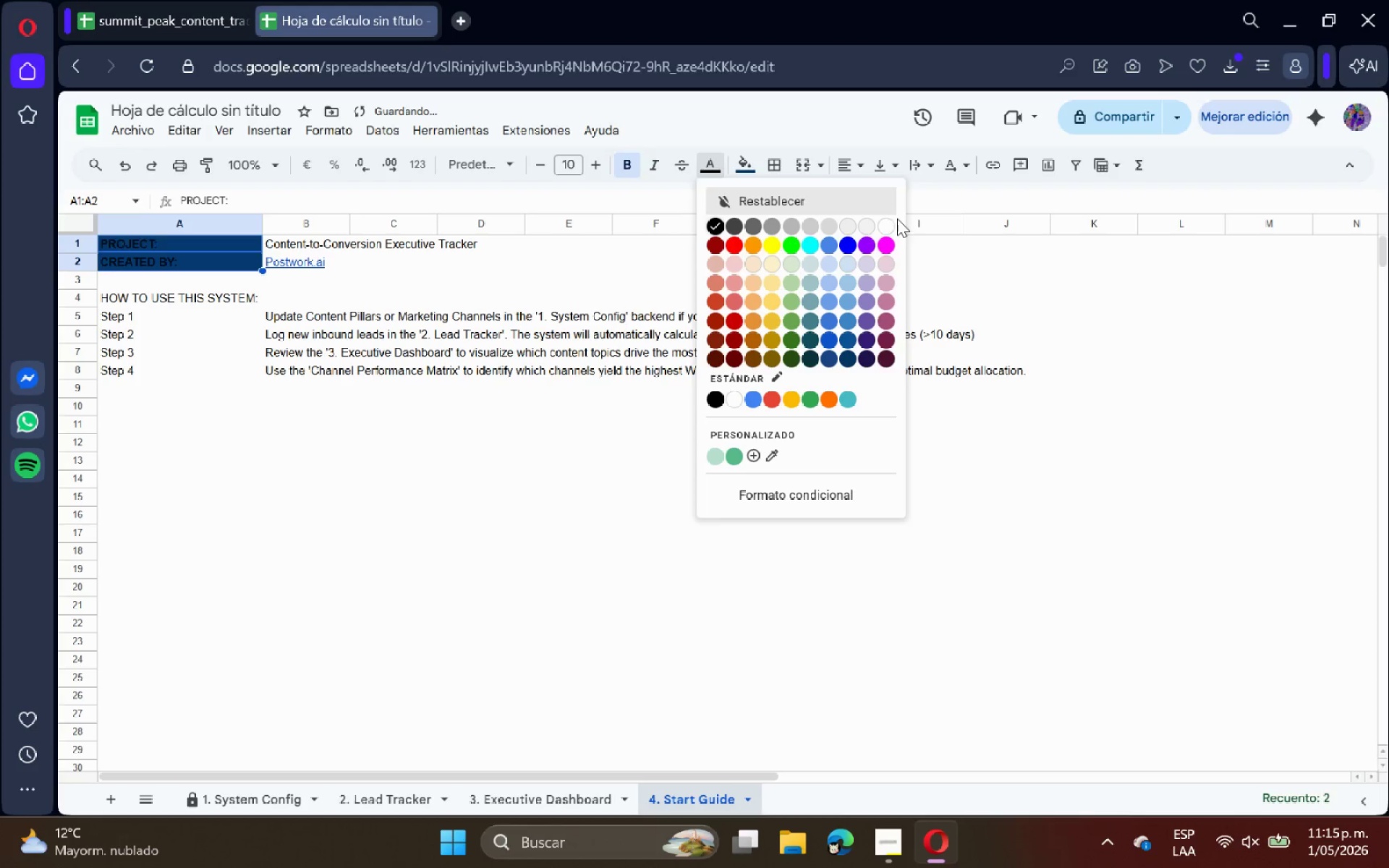 
left_click([880, 224])
 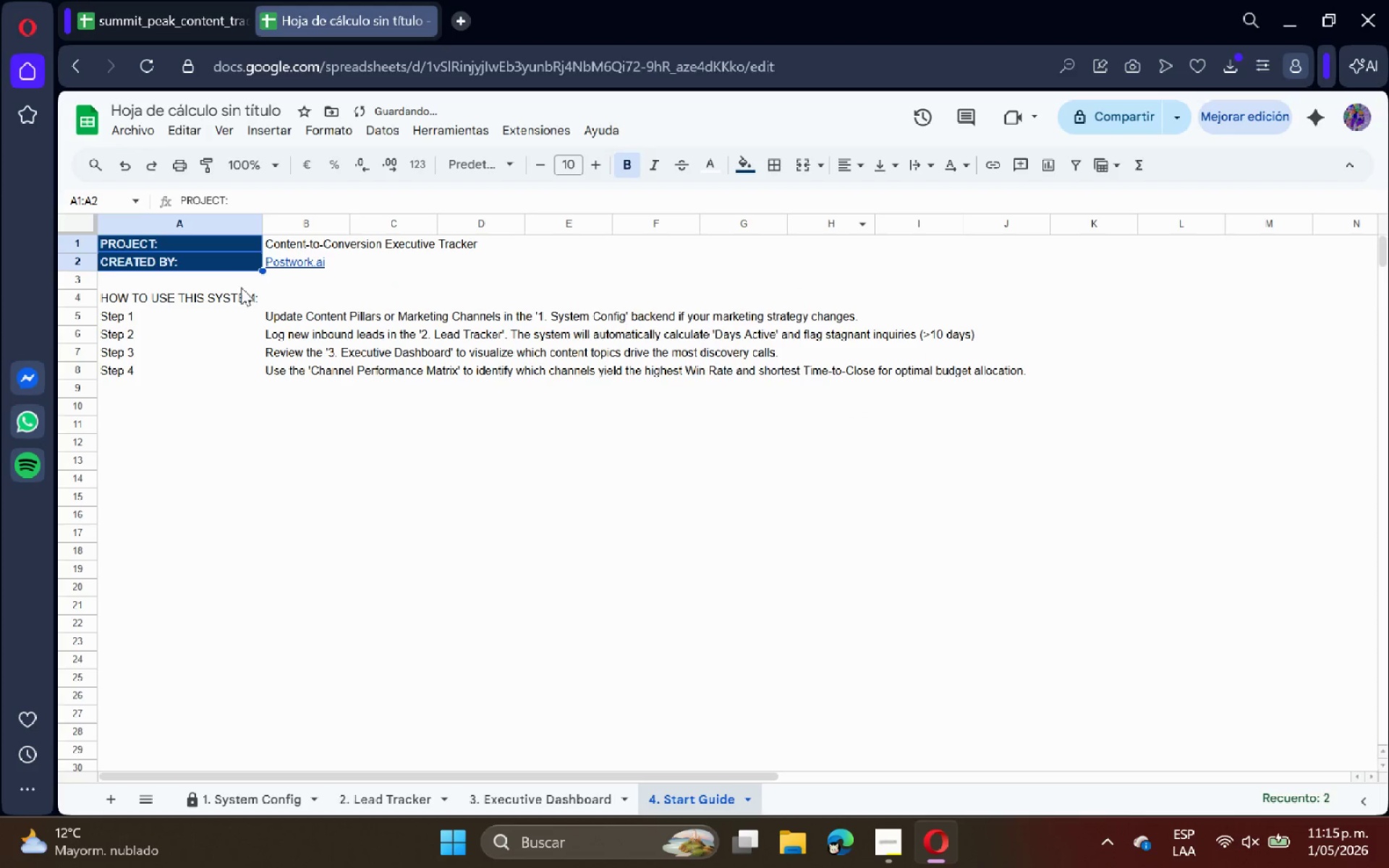 
left_click_drag(start_coordinate=[231, 294], to_coordinate=[233, 365])
 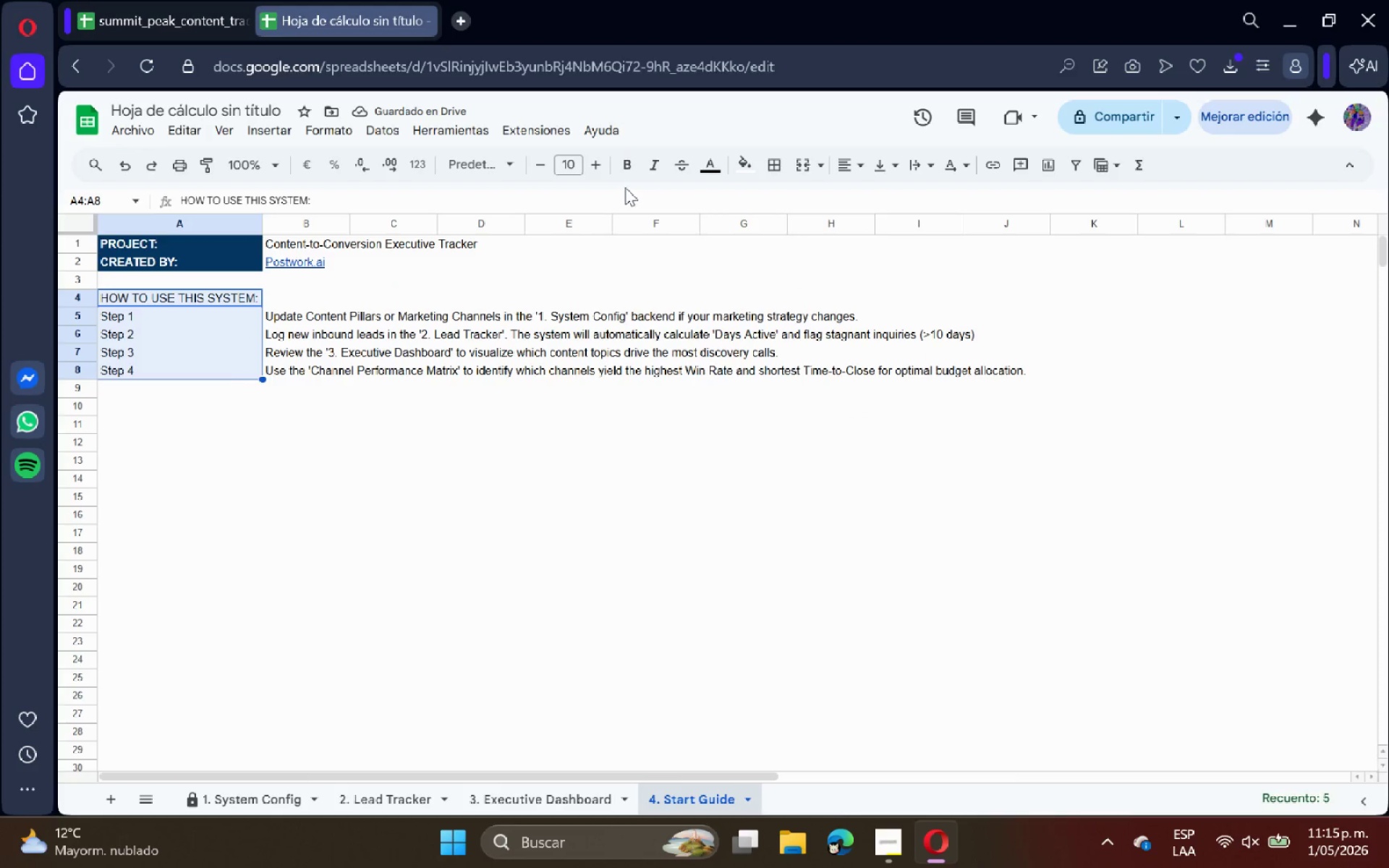 
left_click([628, 175])
 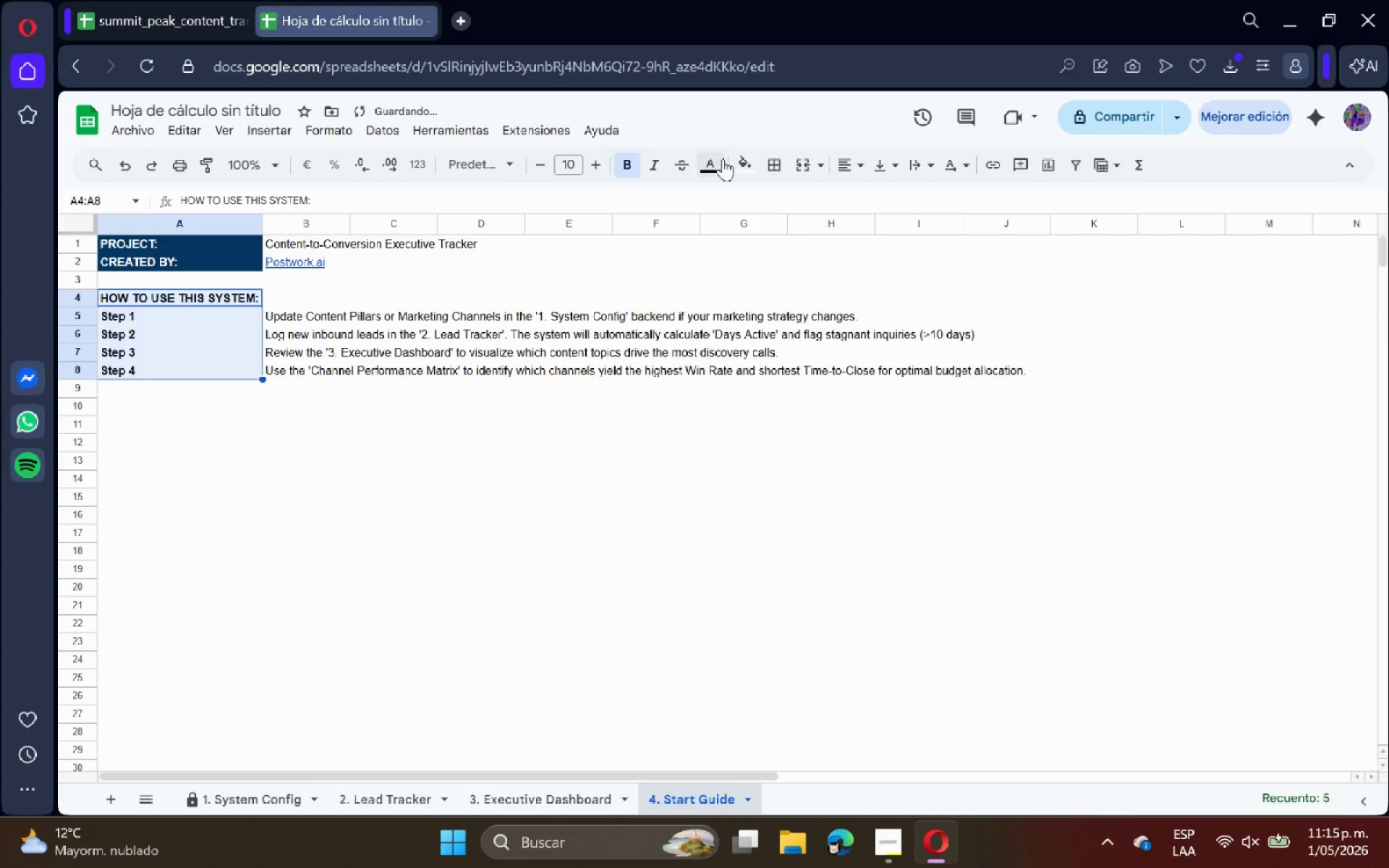 
left_click([741, 161])
 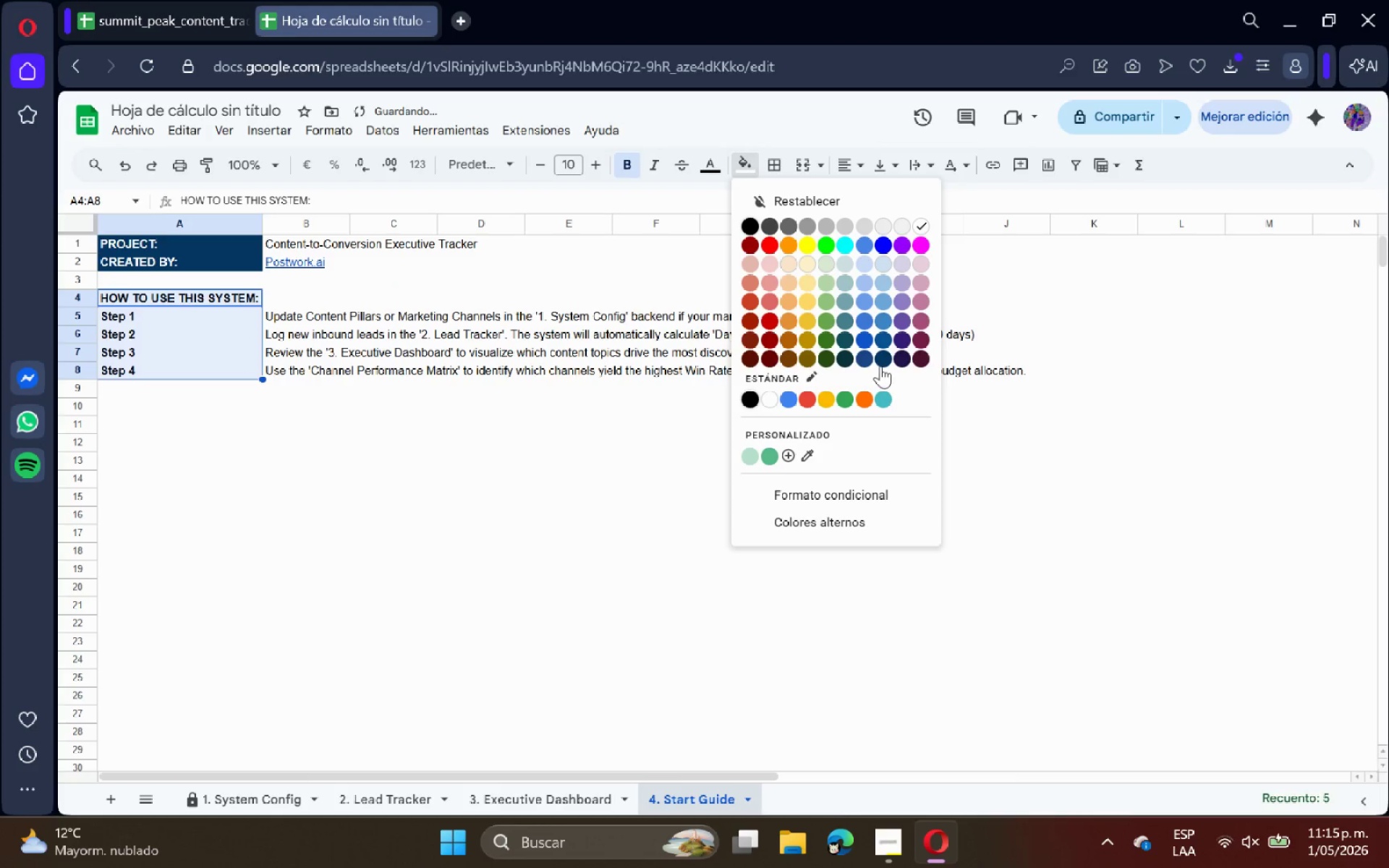 
left_click([880, 364])
 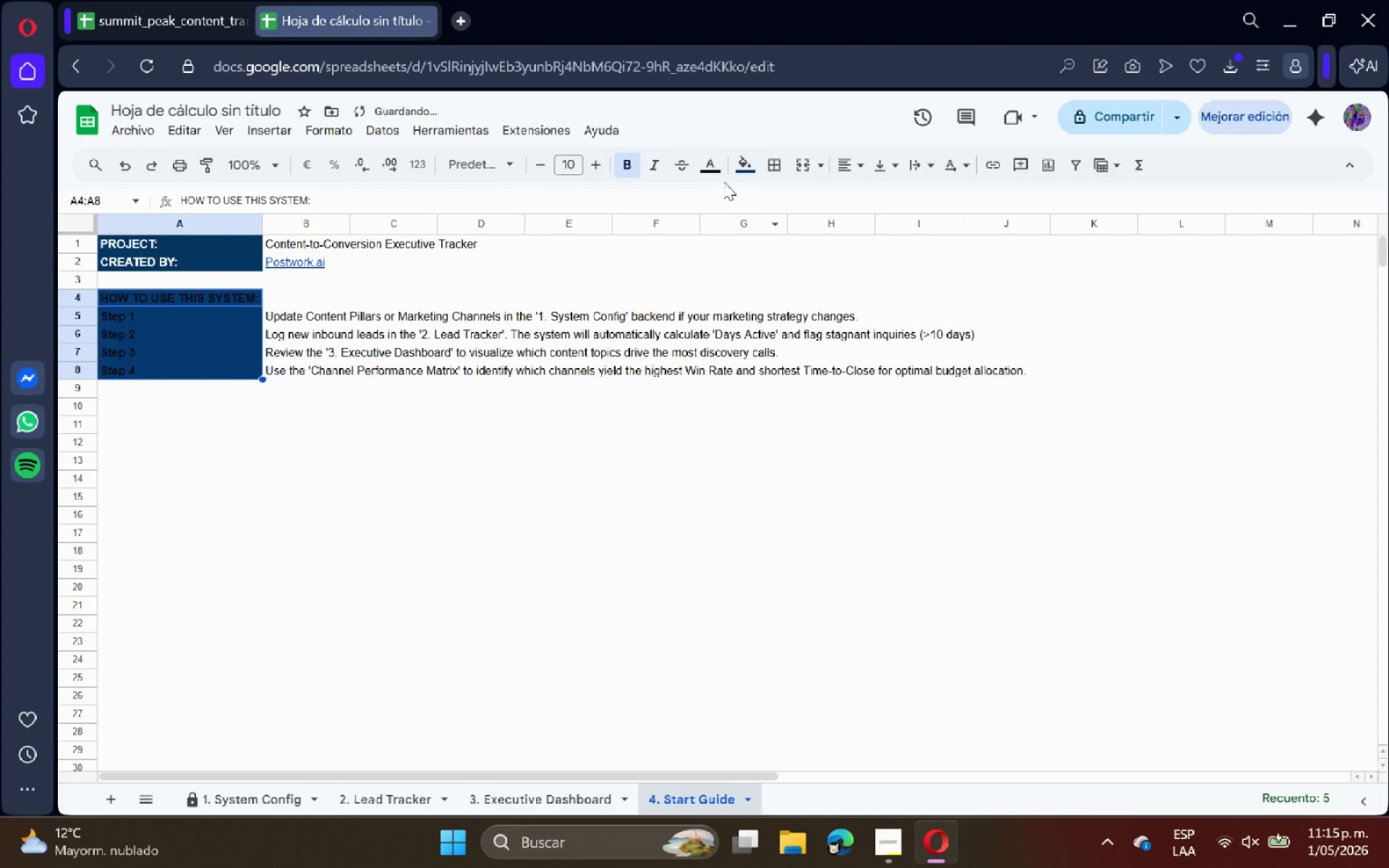 
left_click([718, 163])
 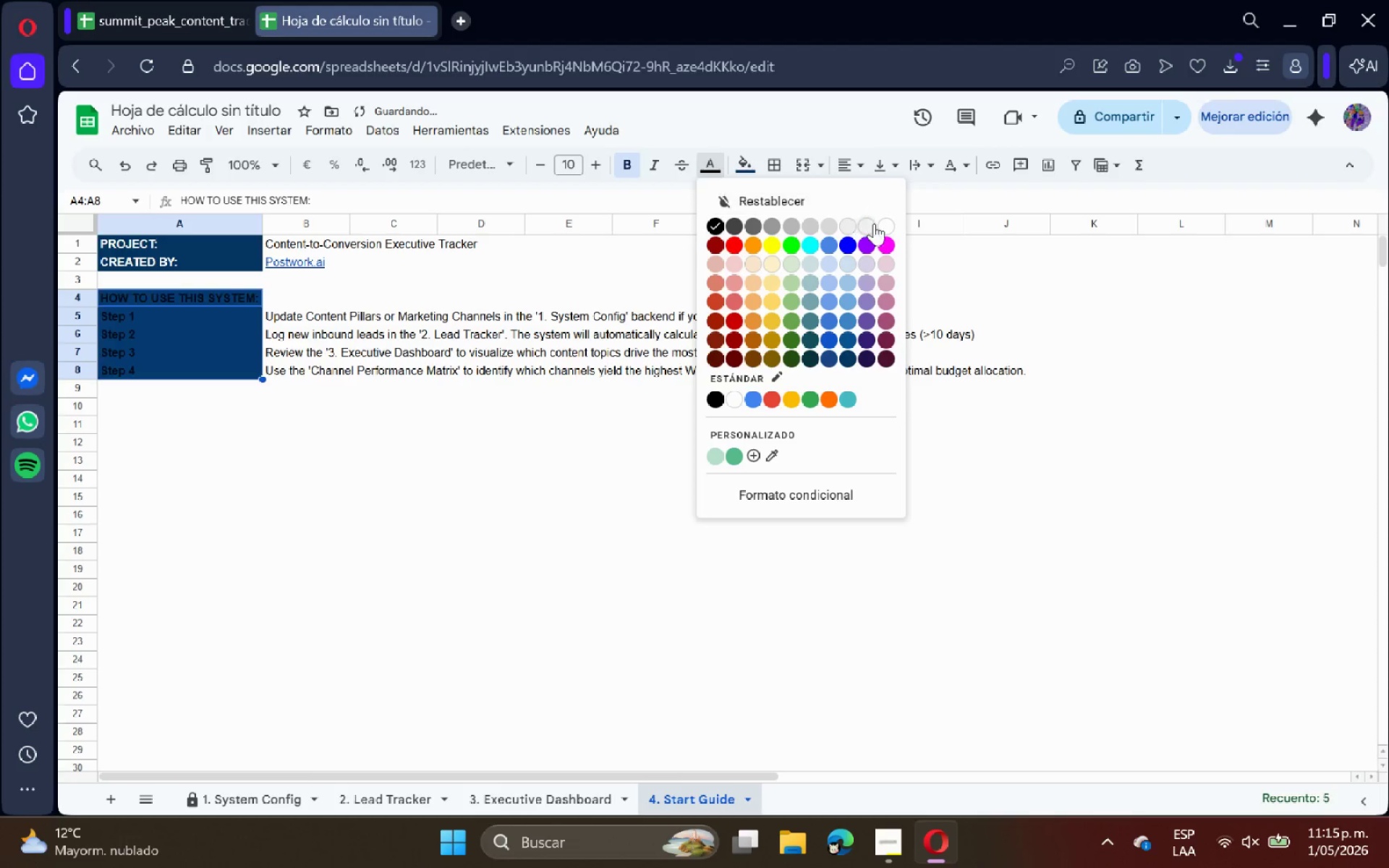 
left_click([888, 229])
 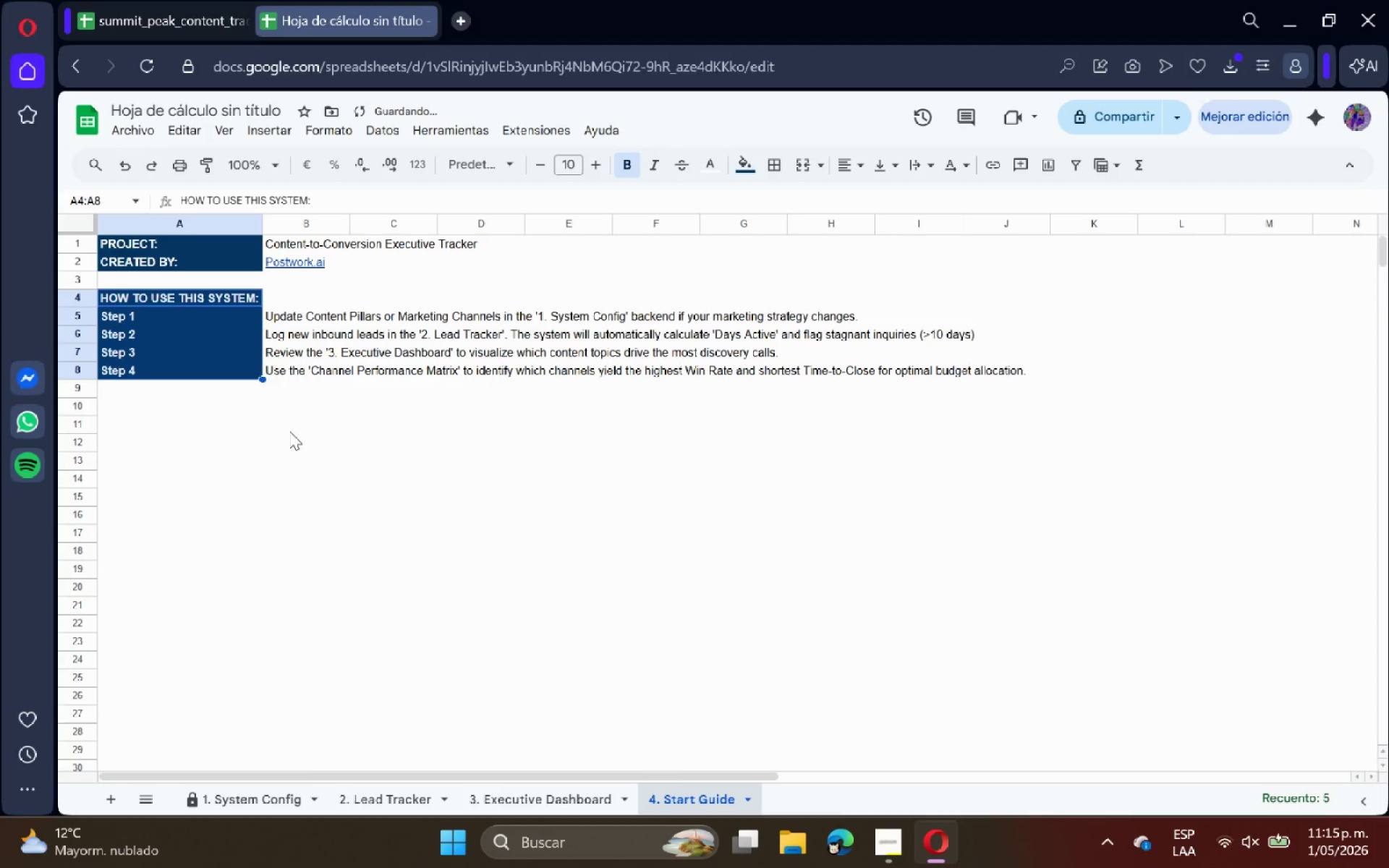 
left_click([289, 431])
 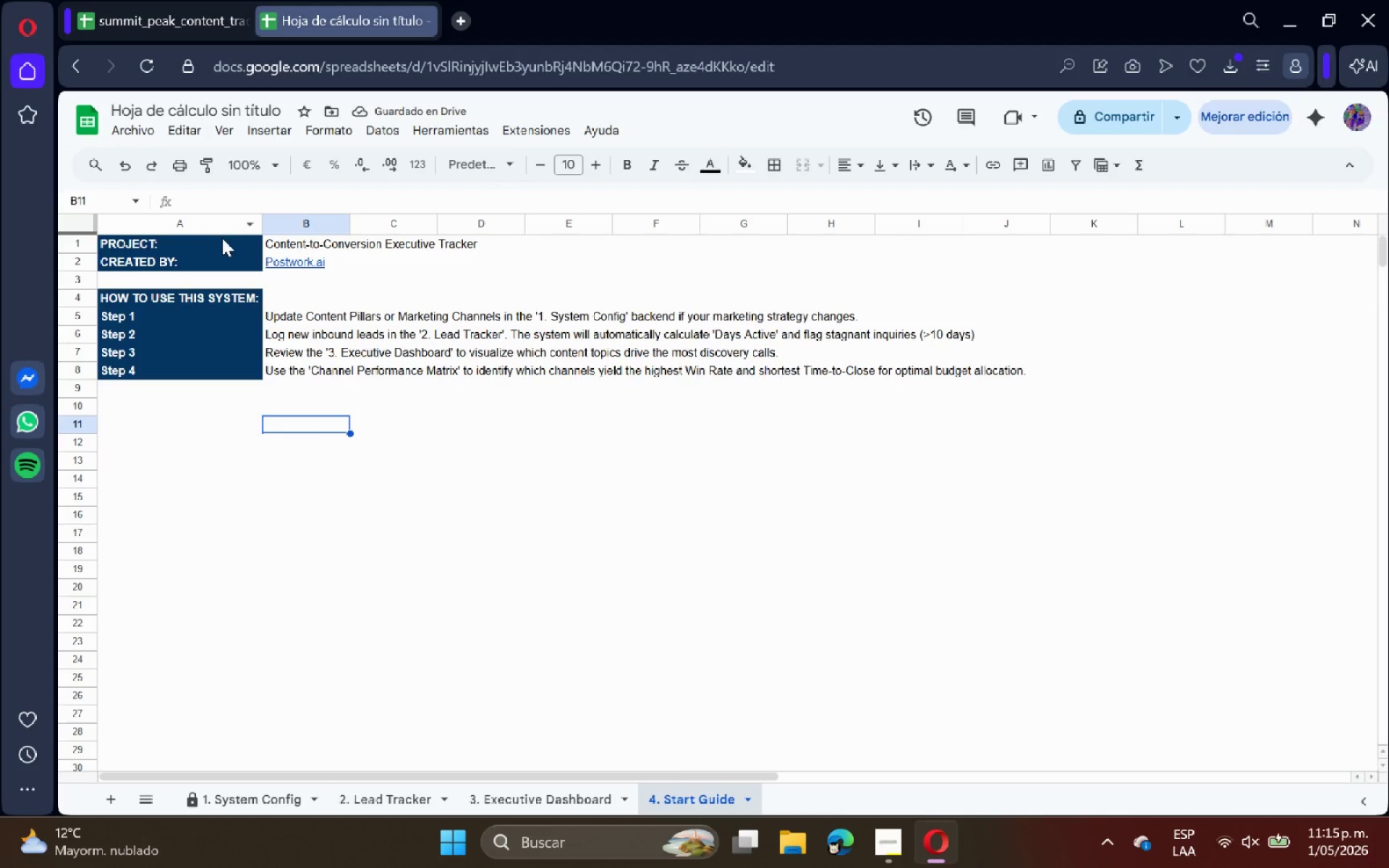 
left_click_drag(start_coordinate=[223, 245], to_coordinate=[212, 367])
 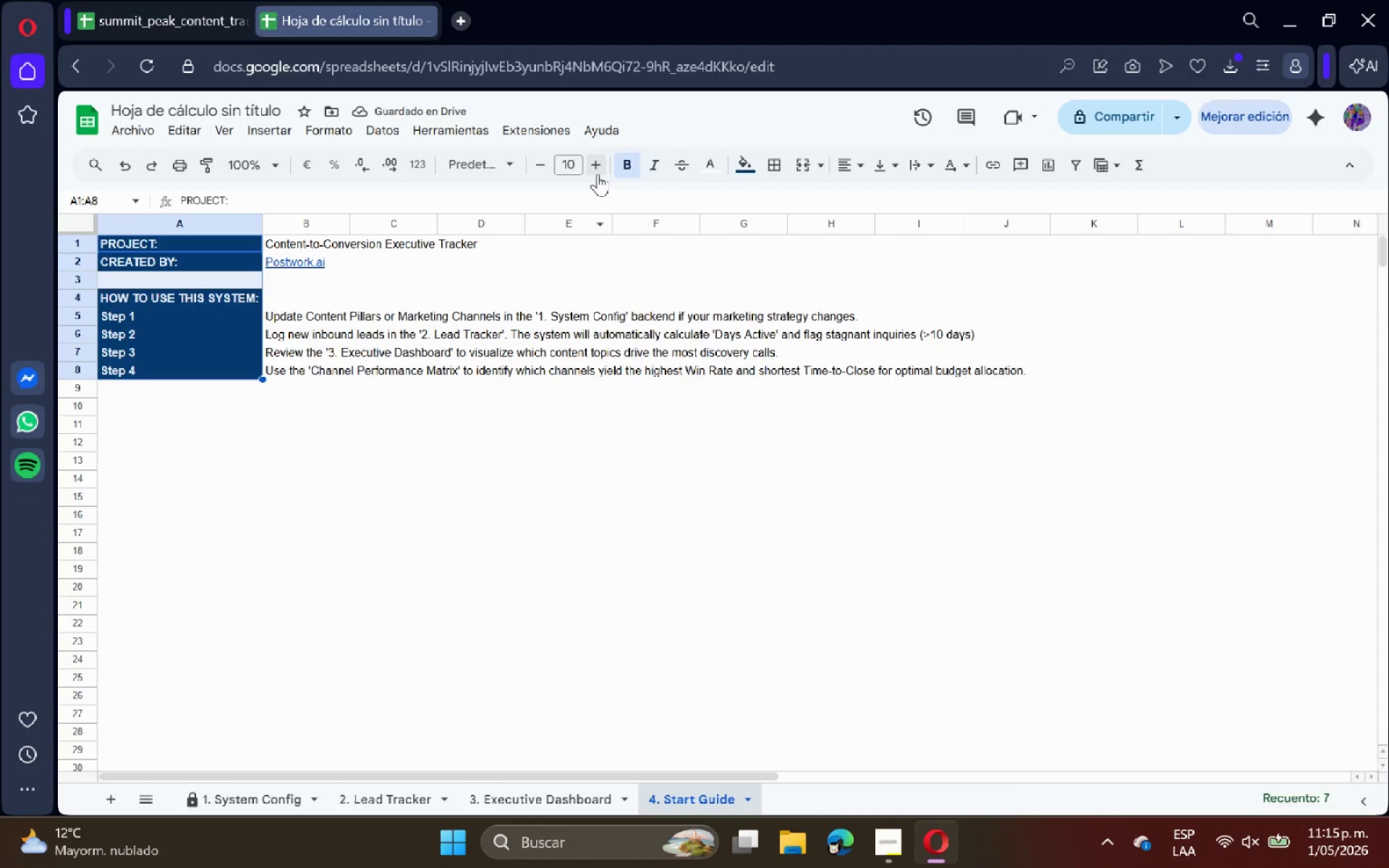 
left_click([597, 164])
 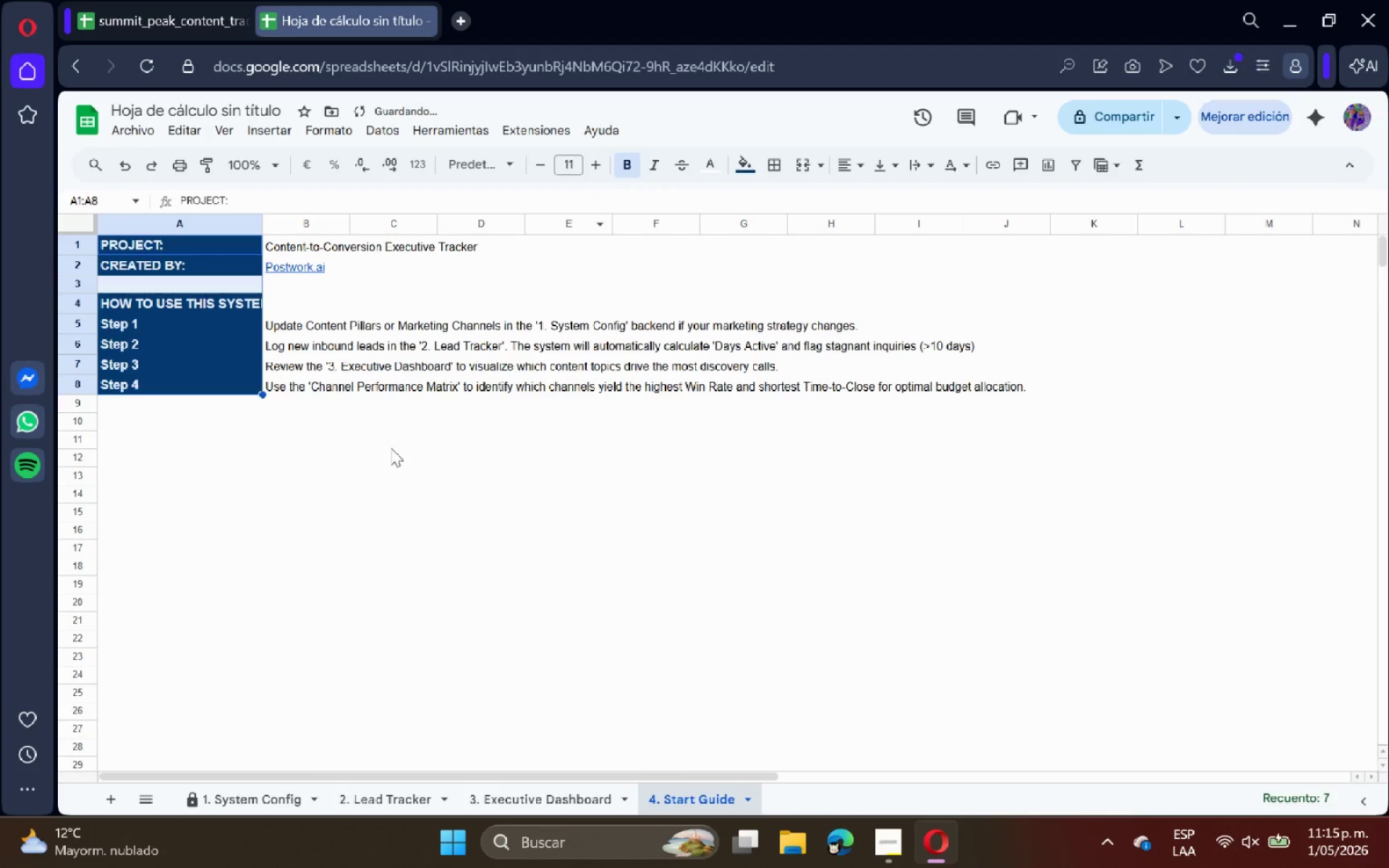 
left_click_drag(start_coordinate=[381, 458], to_coordinate=[379, 454])
 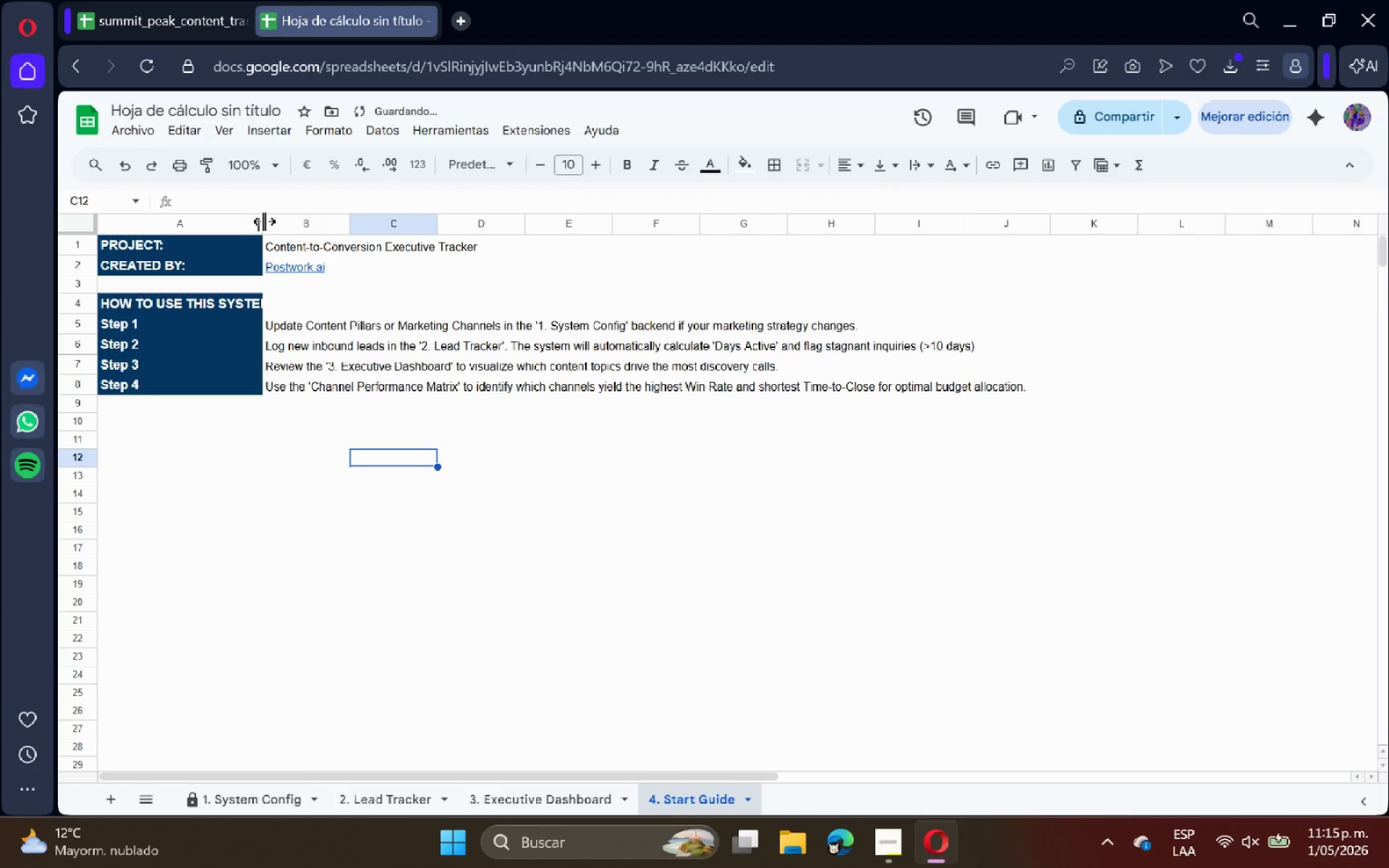 
double_click([265, 221])
 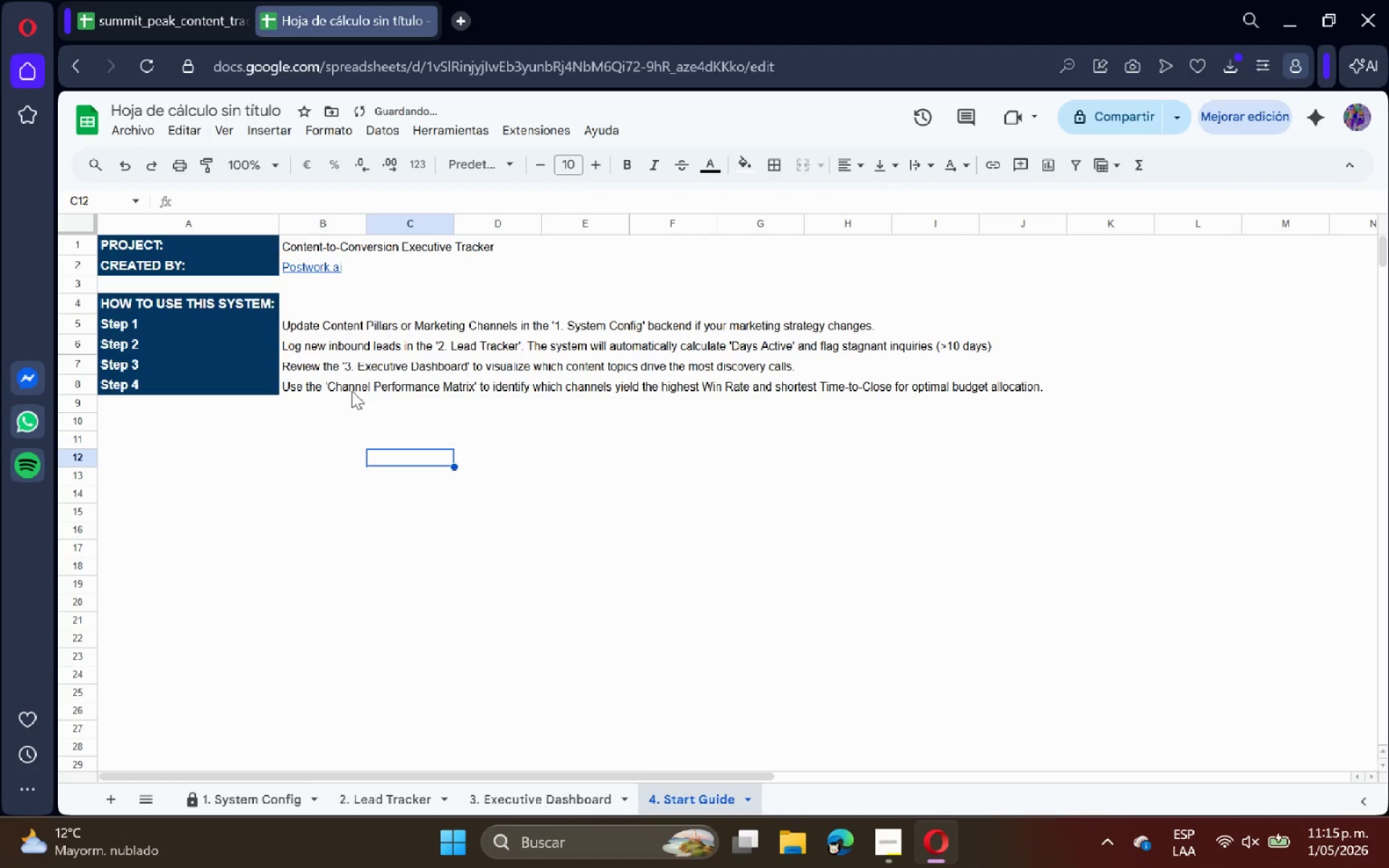 
left_click([363, 409])
 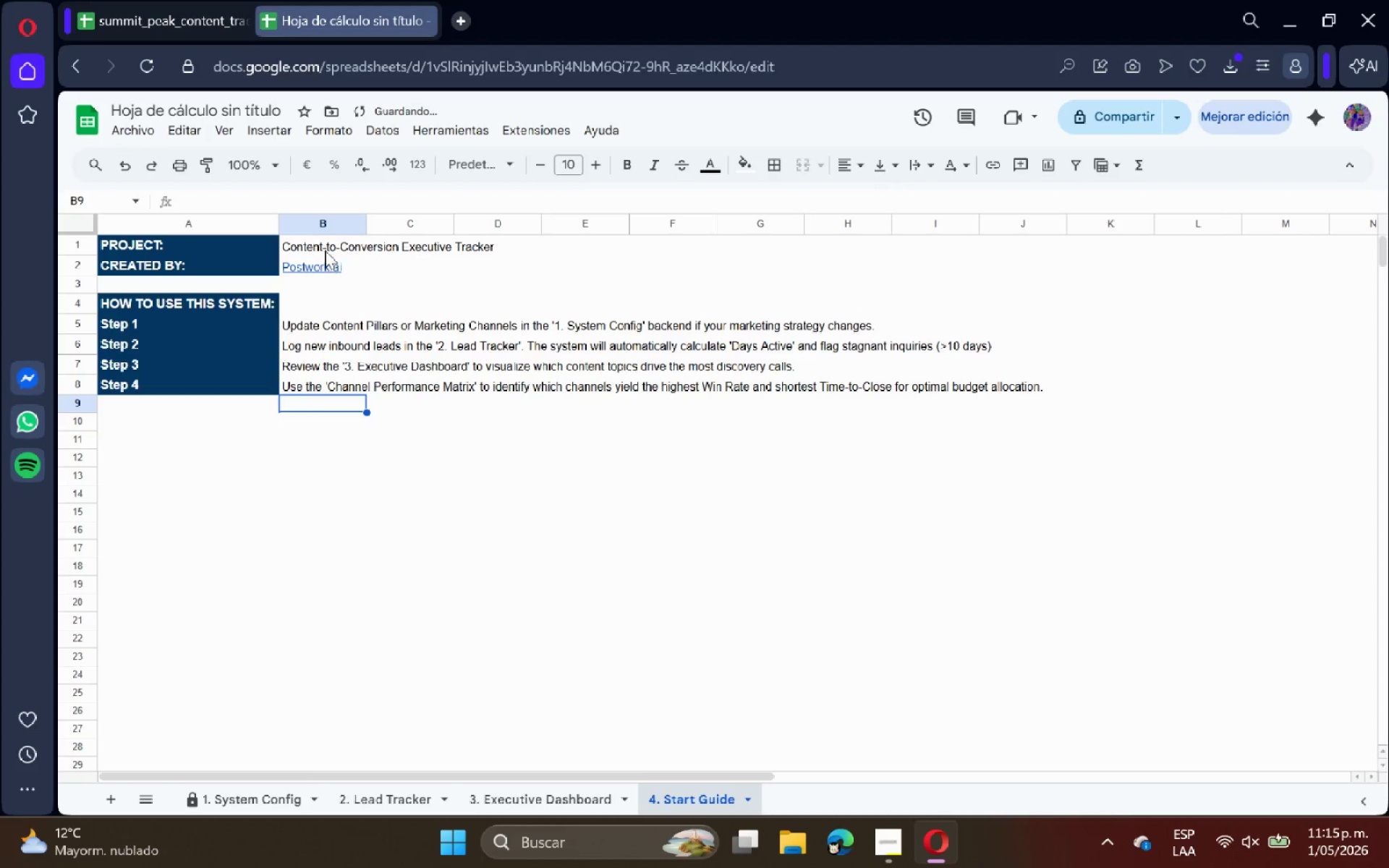 
left_click_drag(start_coordinate=[324, 249], to_coordinate=[467, 244])
 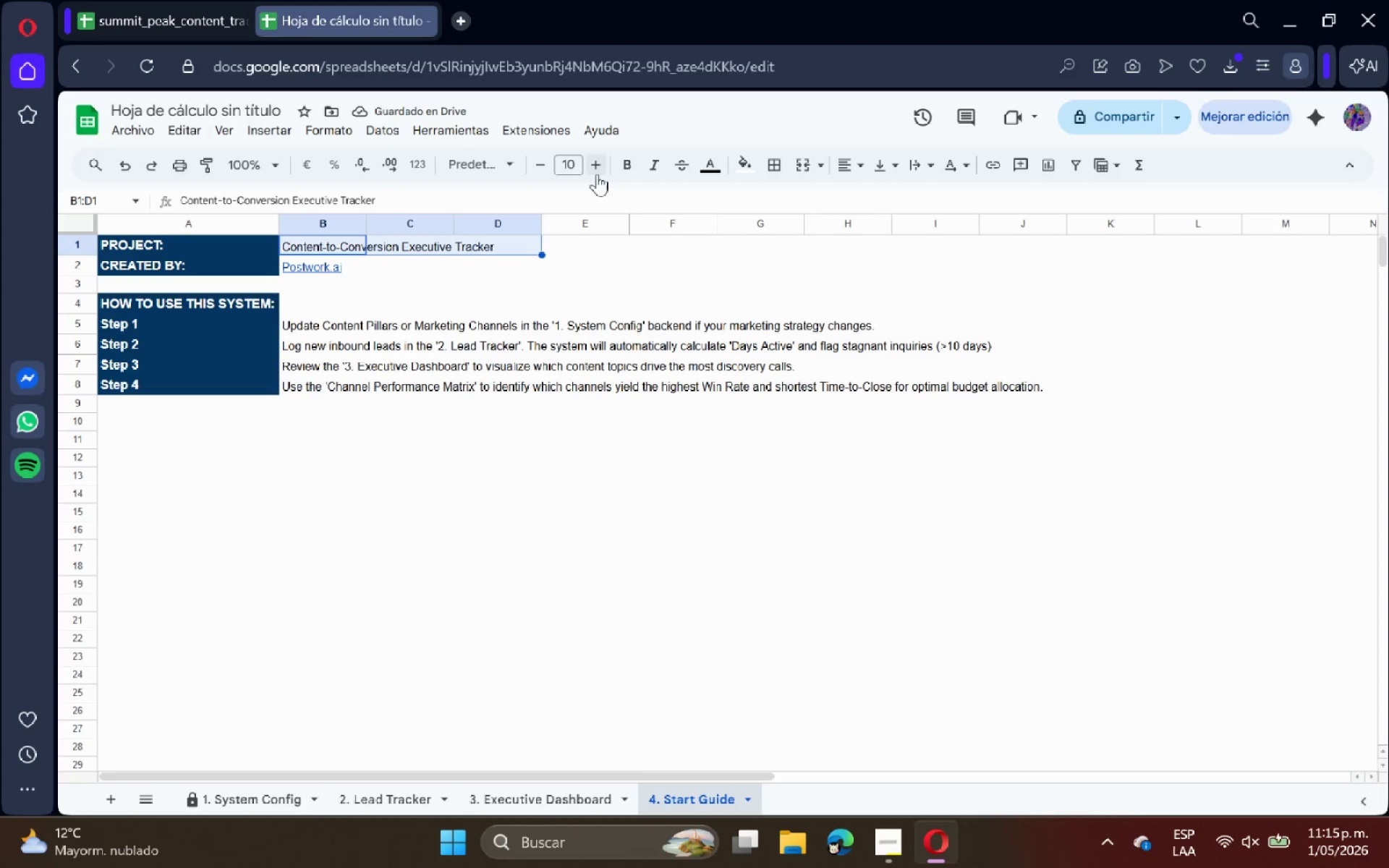 
left_click([598, 169])
 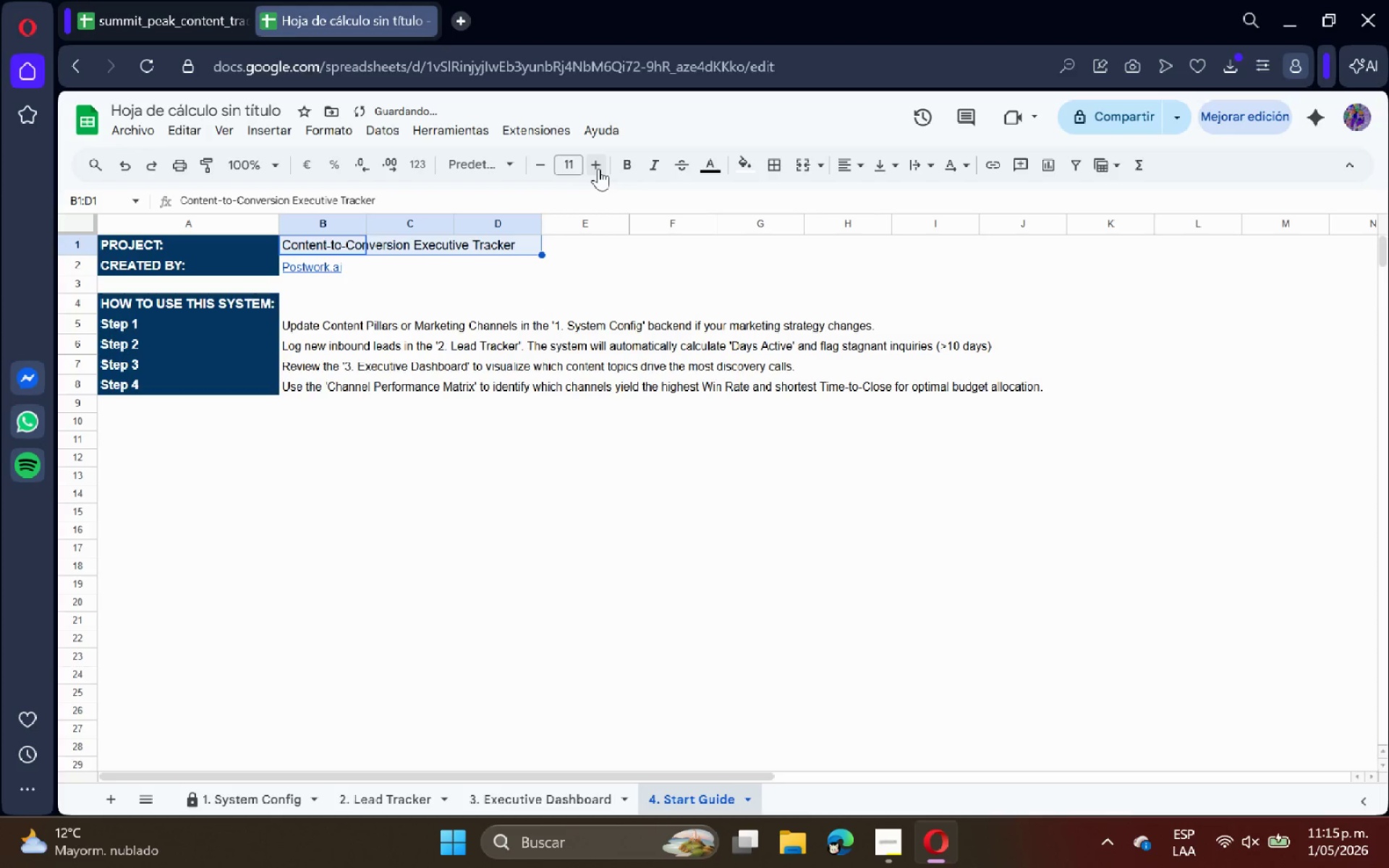 
left_click([622, 260])
 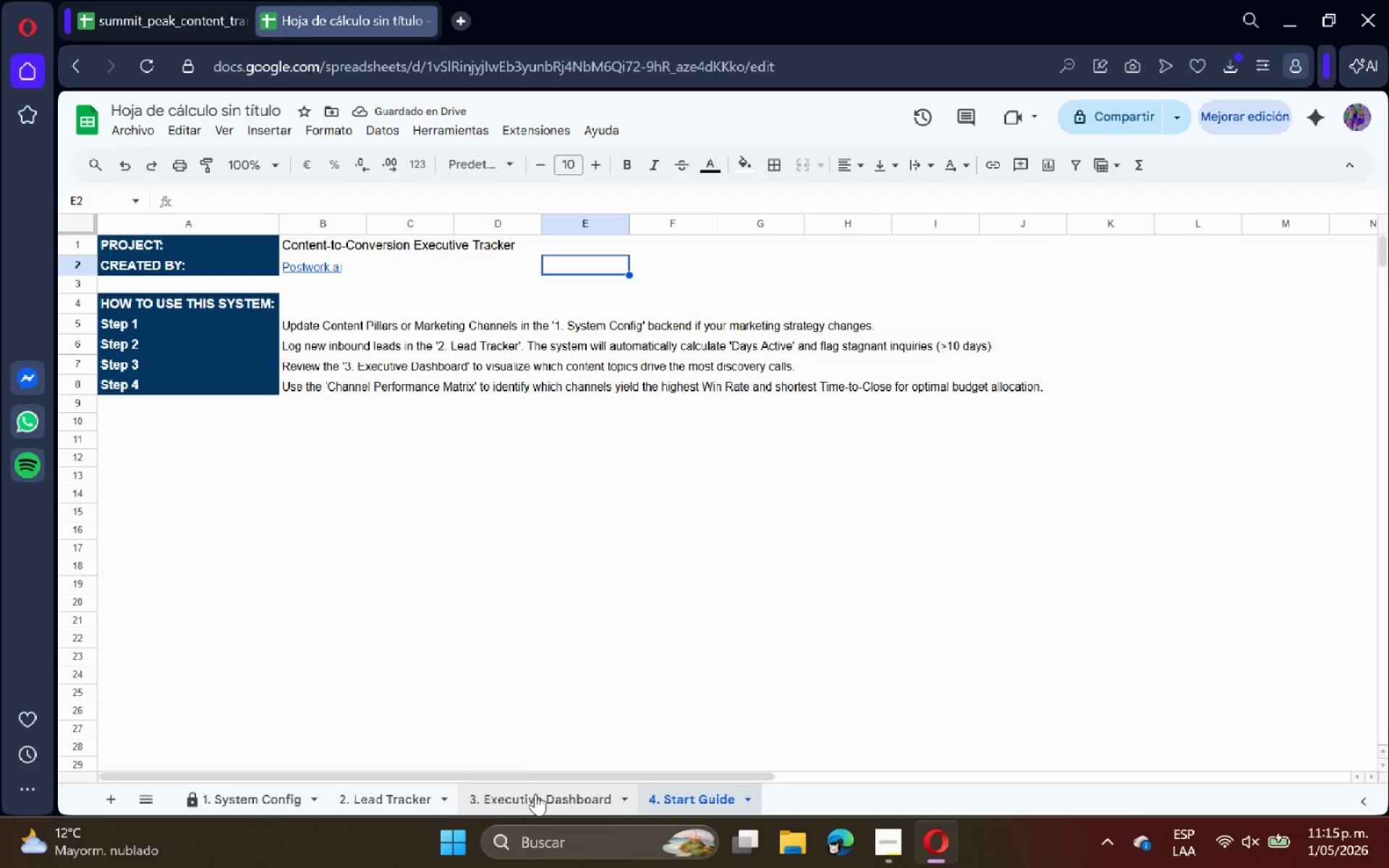 
left_click([535, 796])
 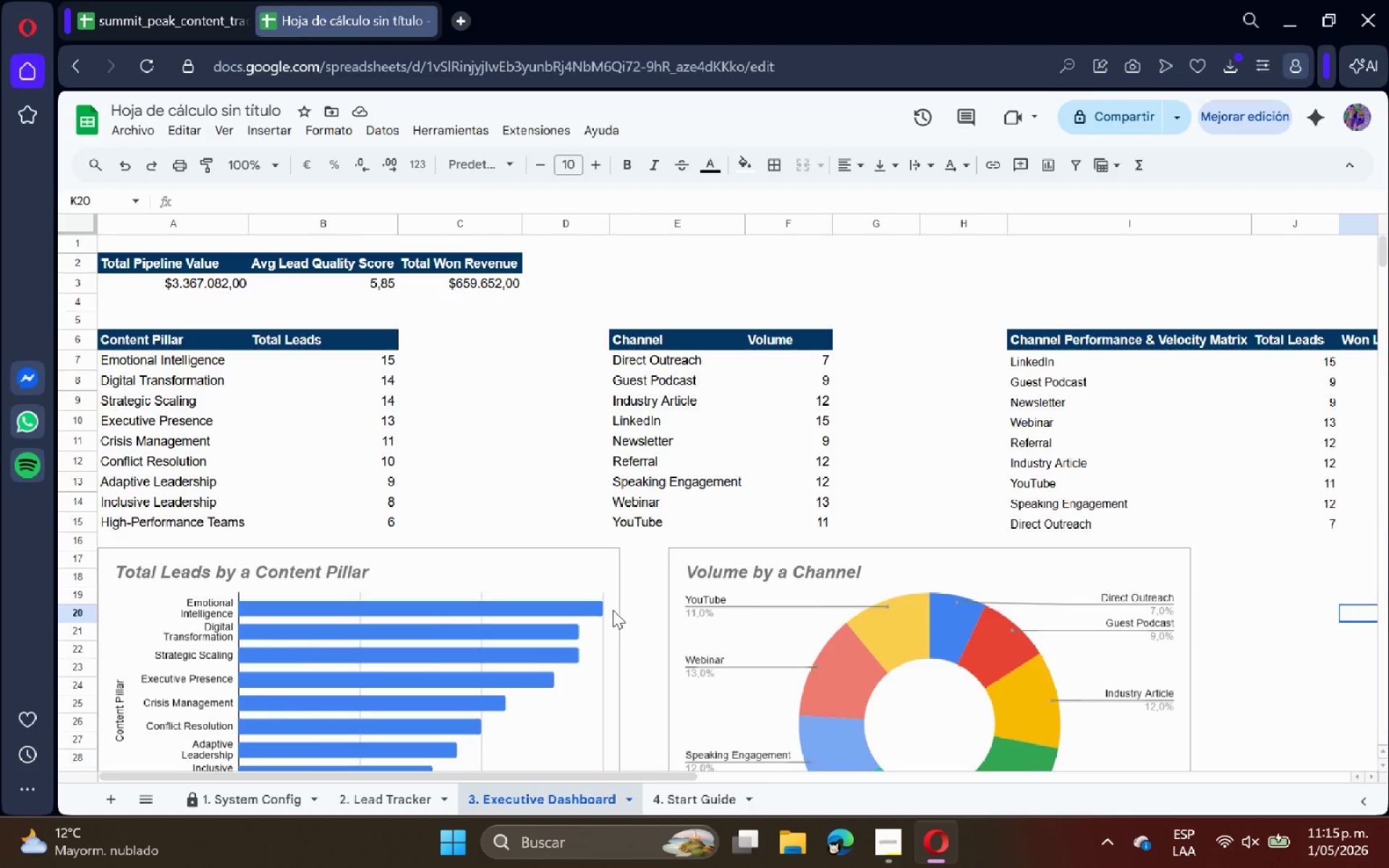 
scroll: coordinate [609, 597], scroll_direction: down, amount: 1.0
 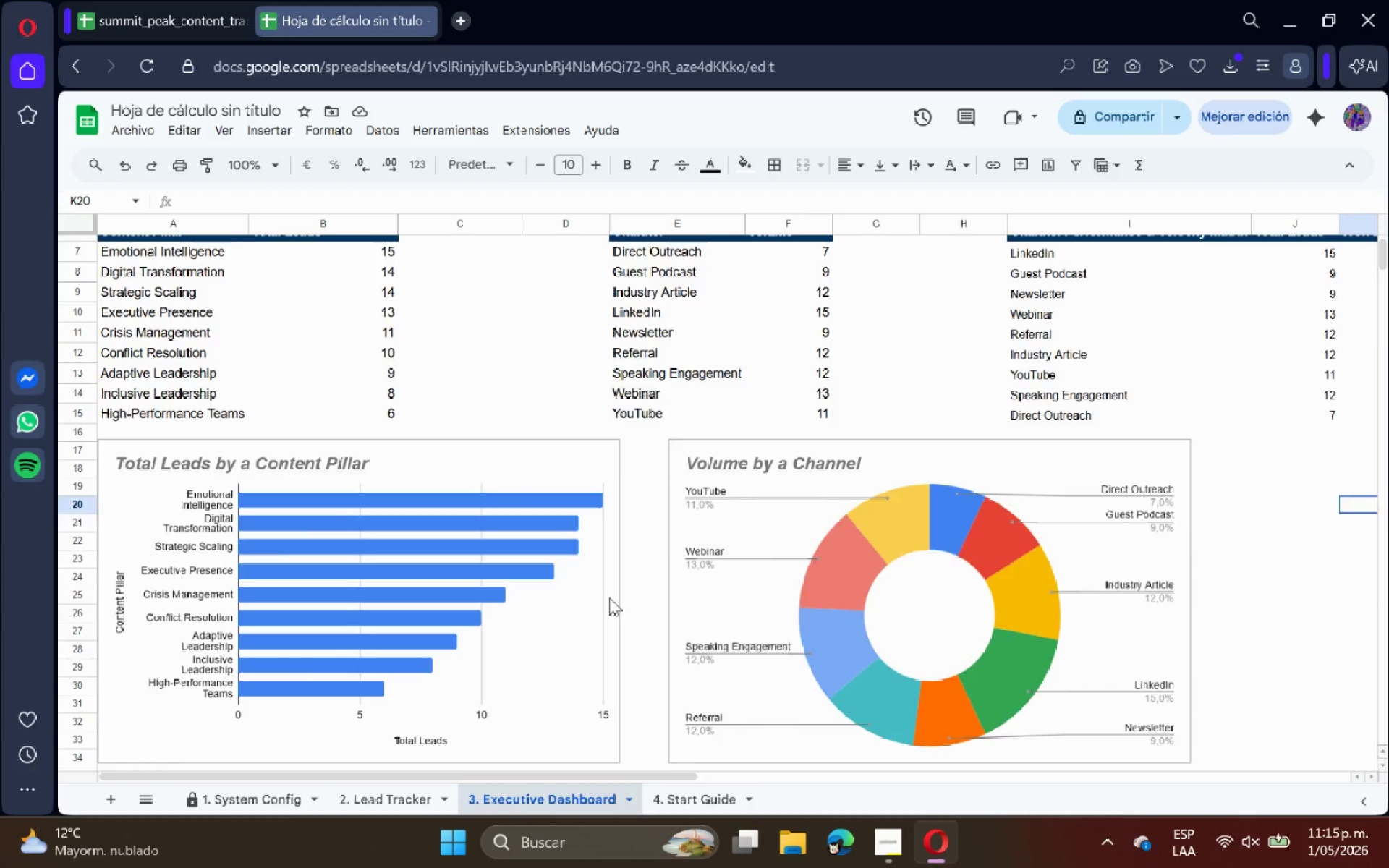 
scroll: coordinate [609, 597], scroll_direction: up, amount: 2.0
 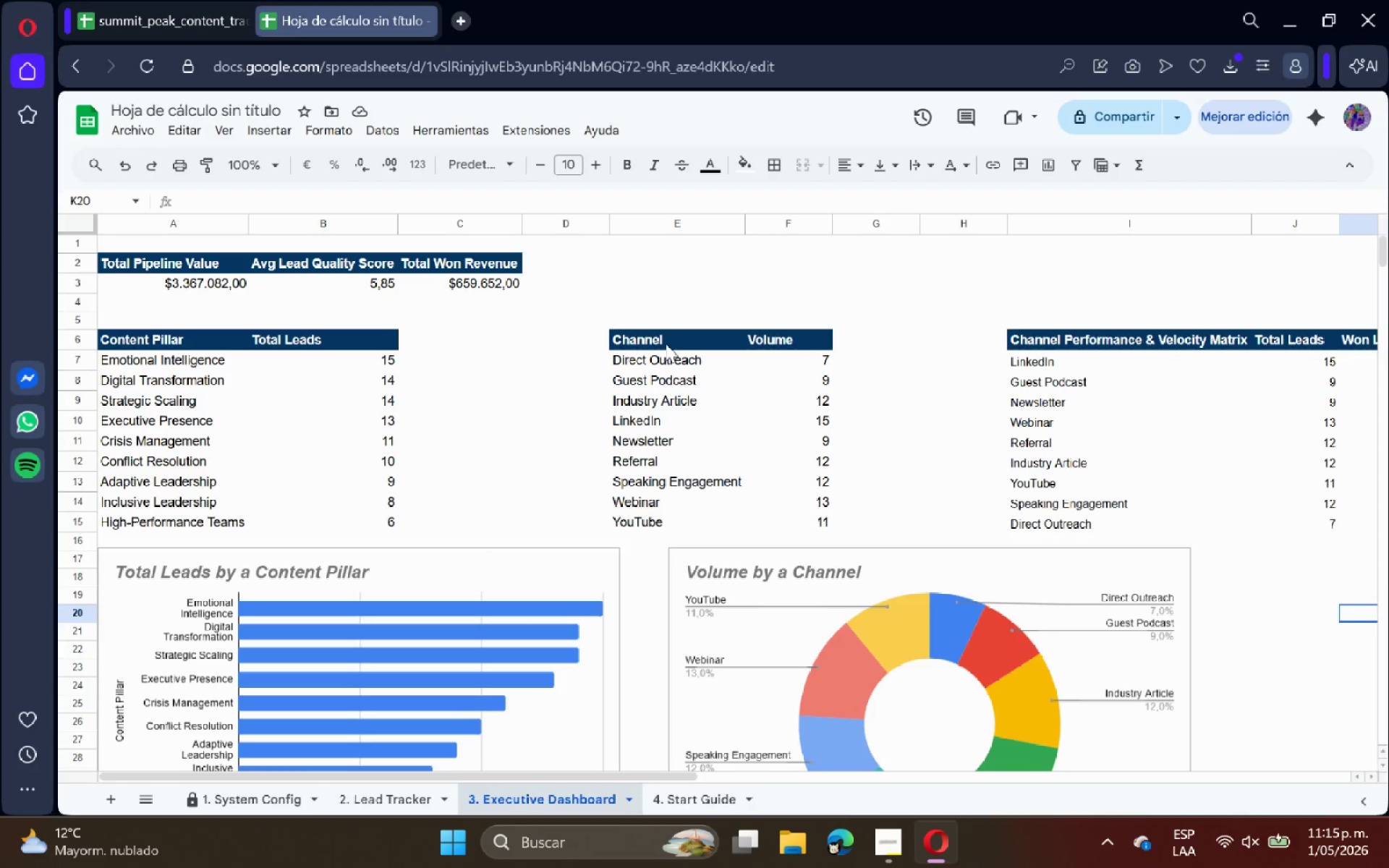 
left_click([655, 325])
 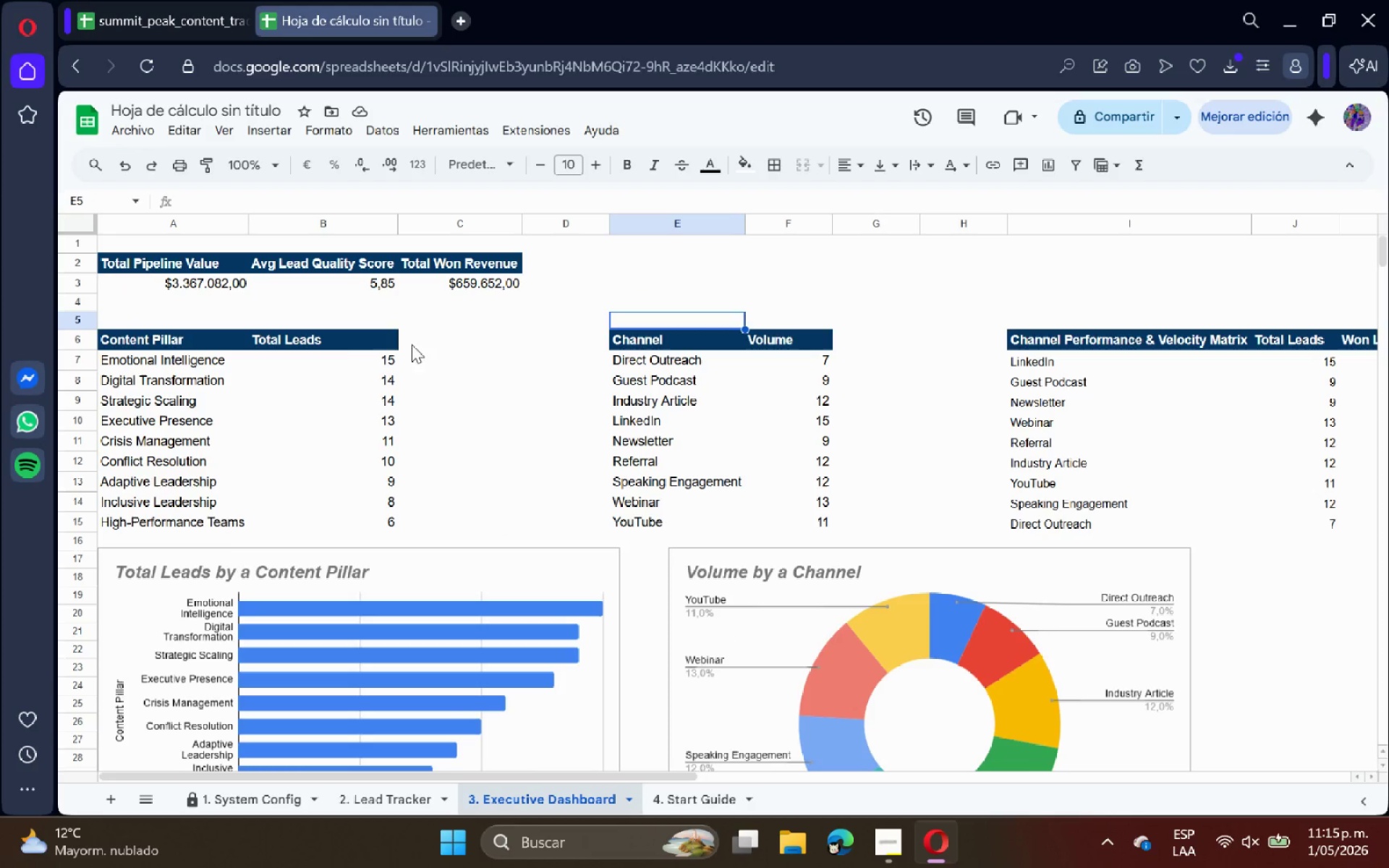 
left_click([335, 340])
 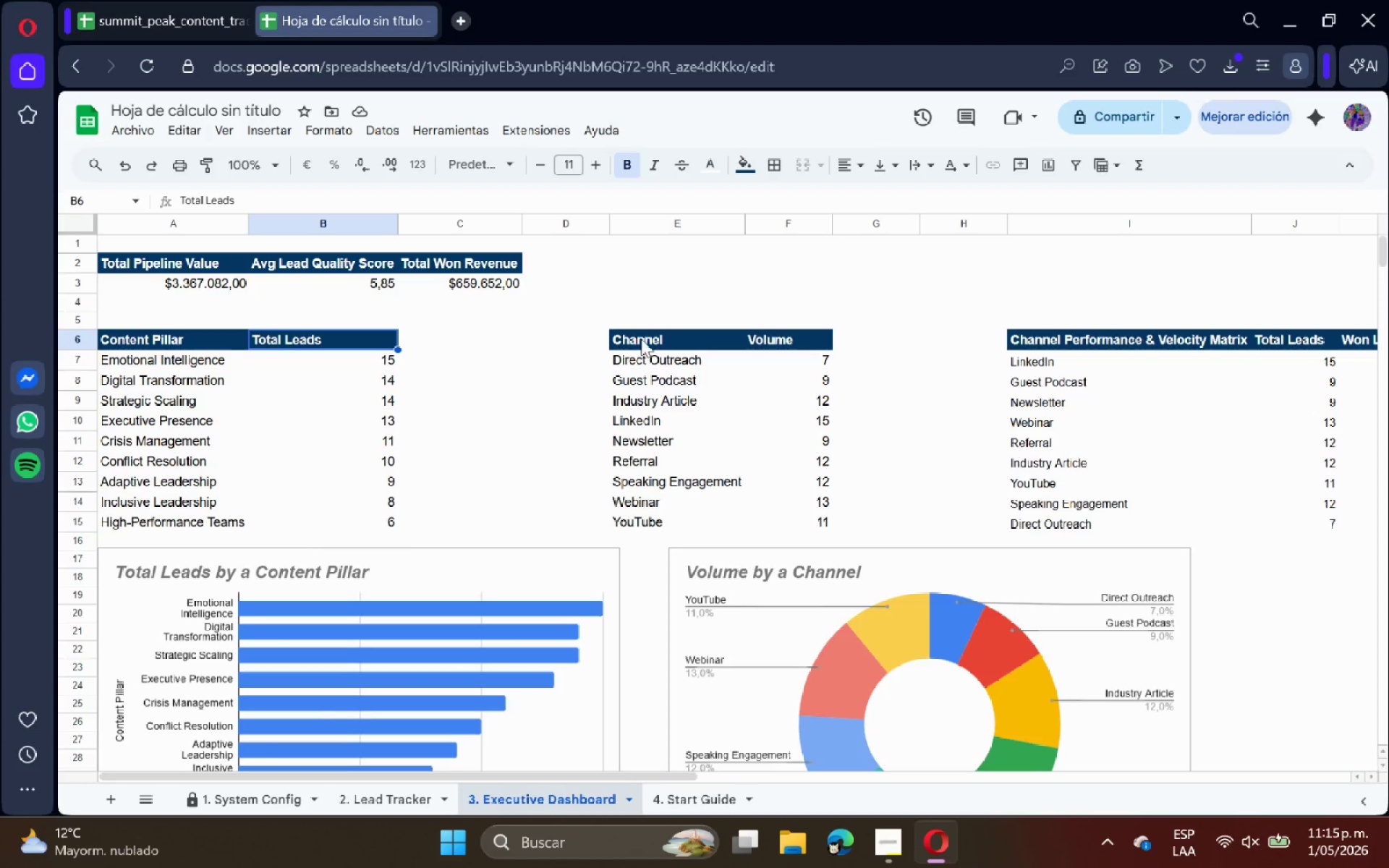 
left_click([641, 339])
 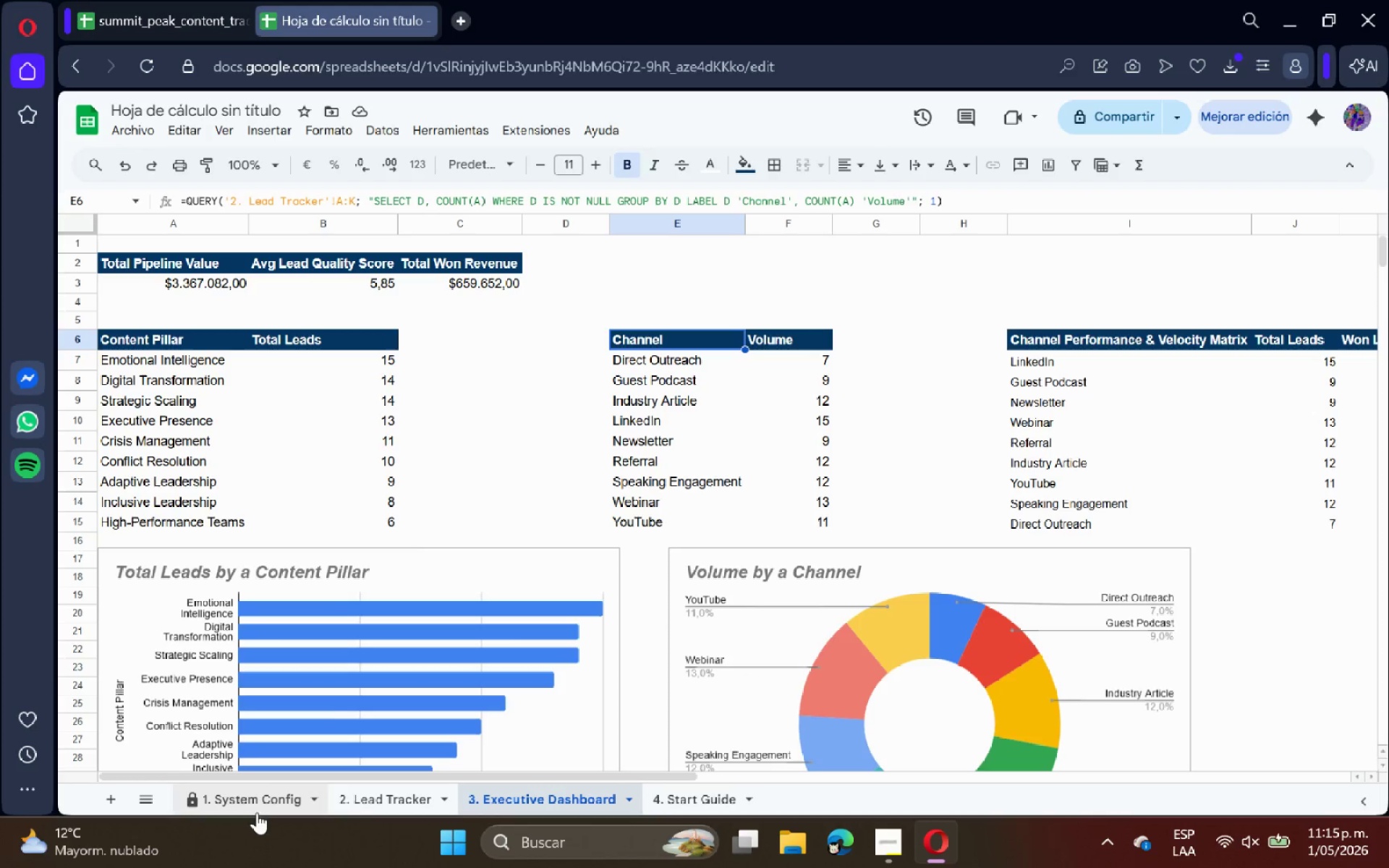 
mouse_move([467, 770])
 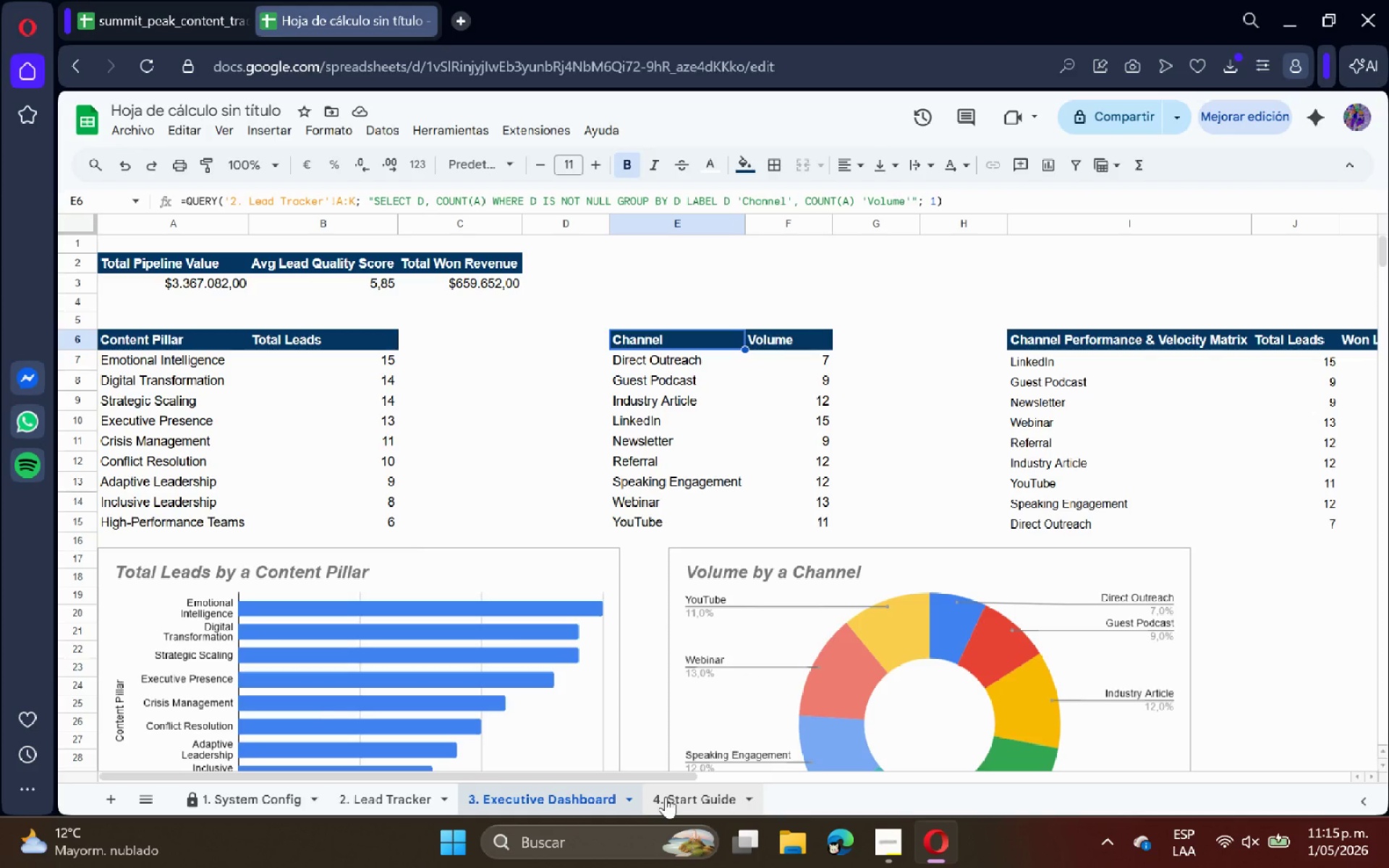 
wait(9.09)
 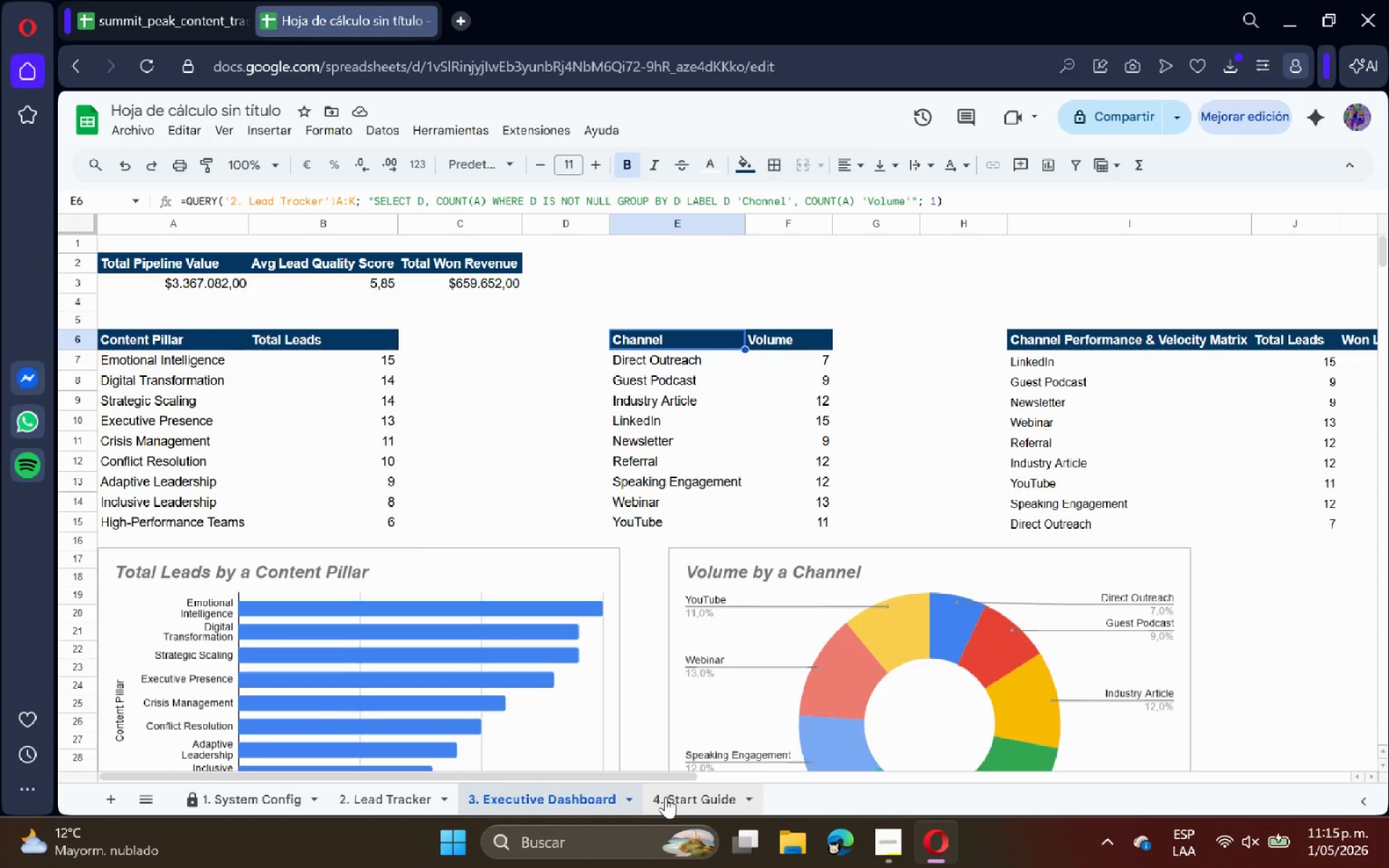 
left_click([870, 854])